 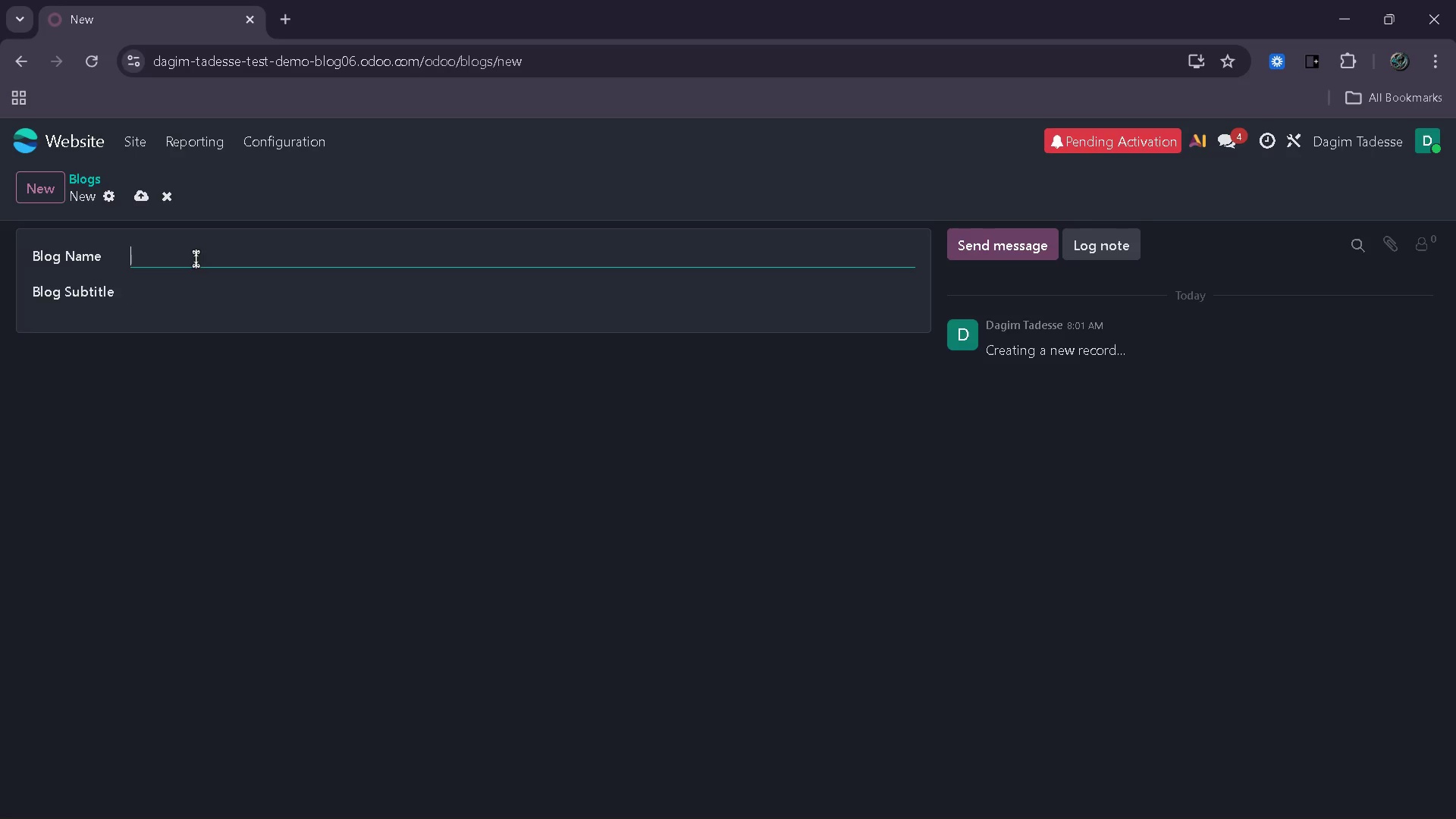 
key(Control+V)
 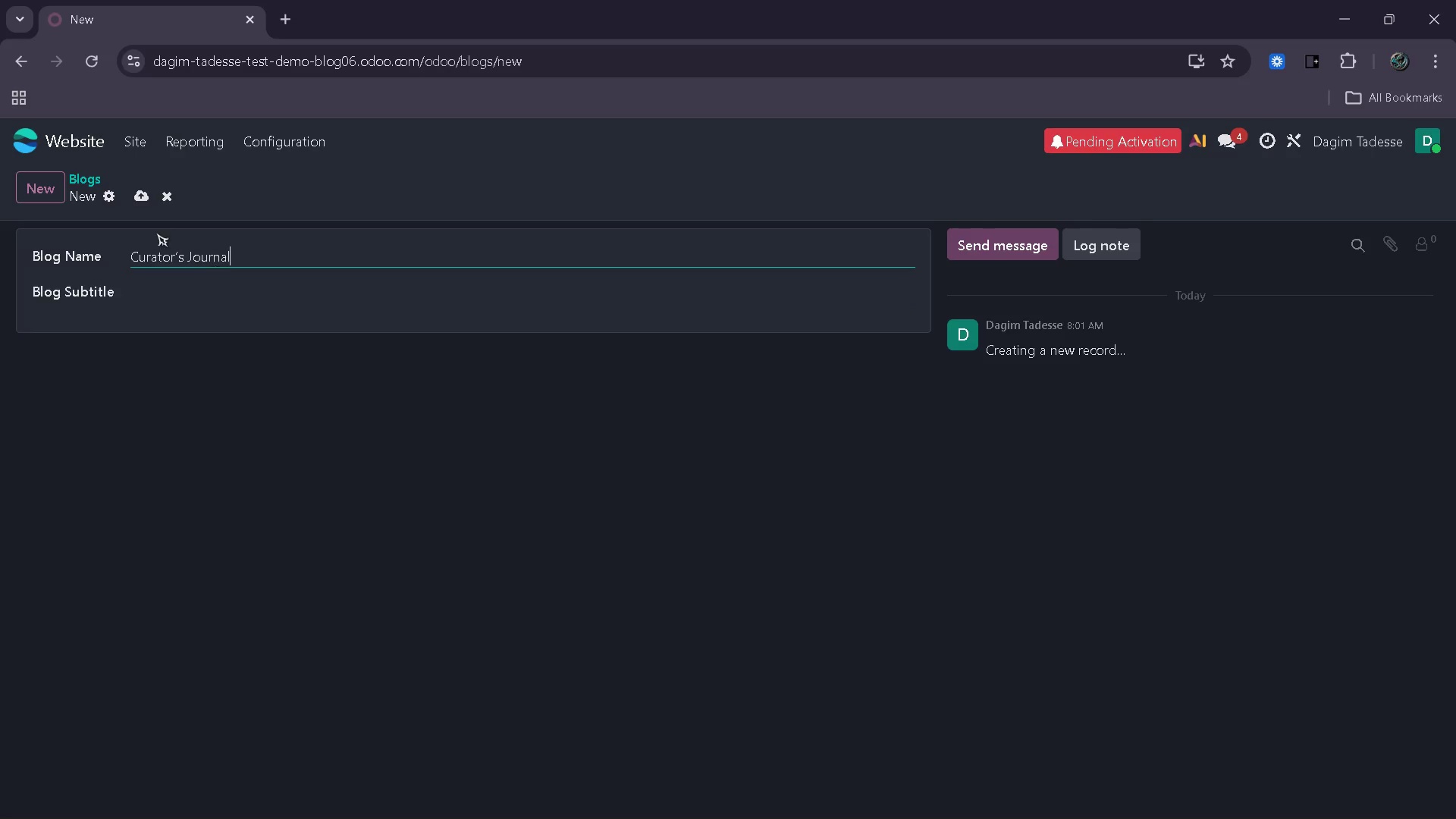 
left_click([137, 200])
 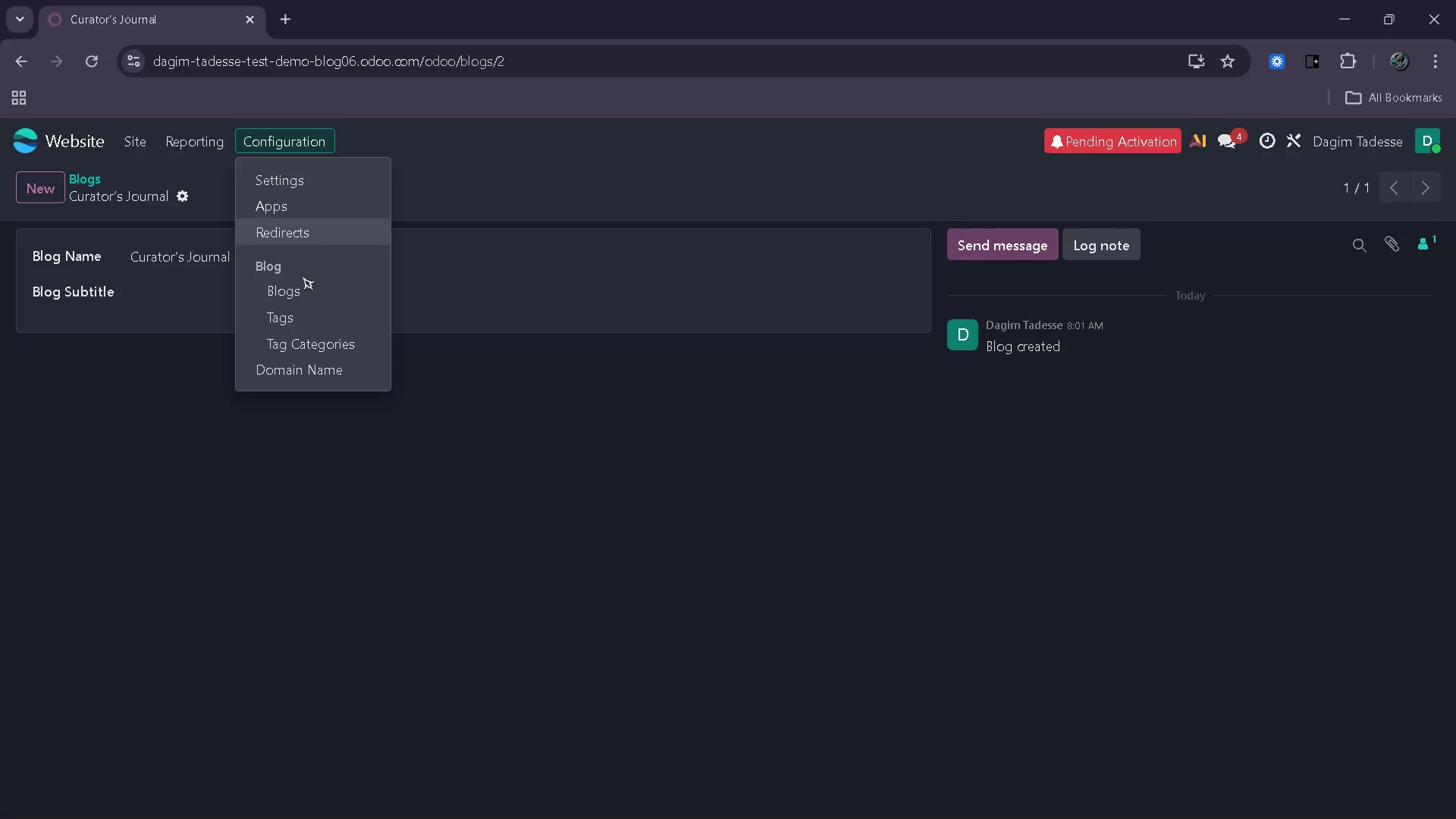 
left_click([302, 320])
 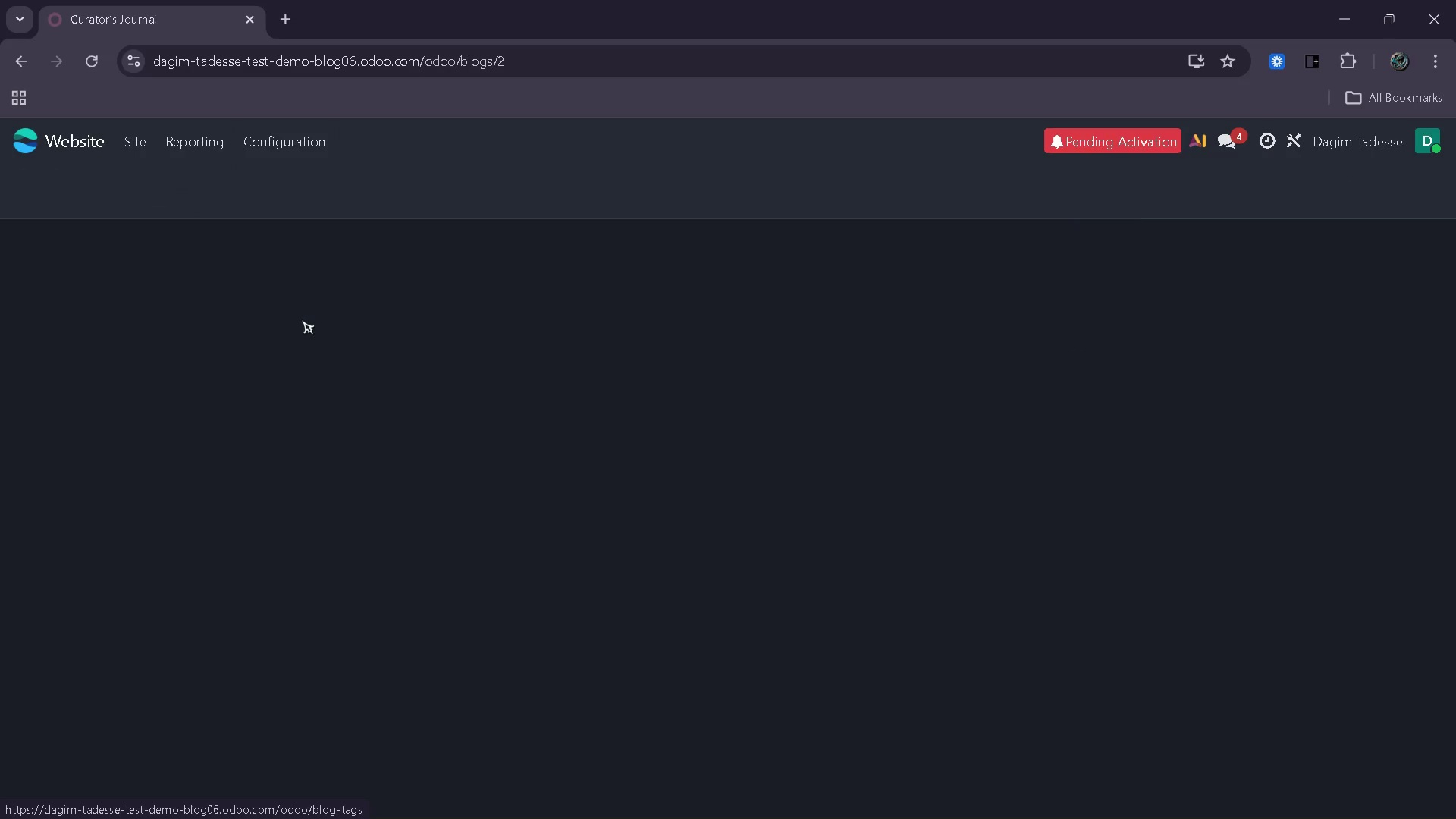 
left_click([302, 320])
 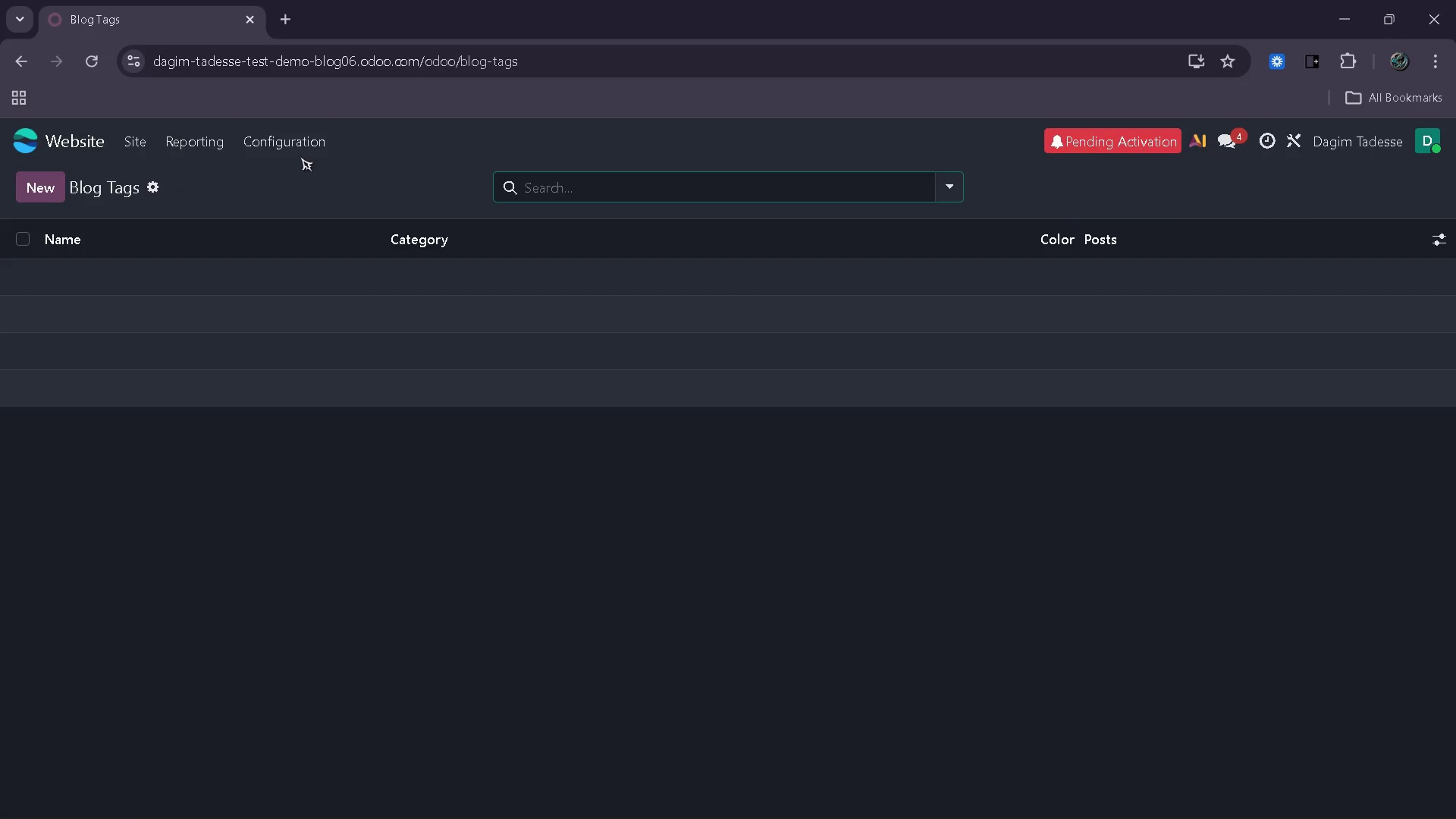 
wait(10.0)
 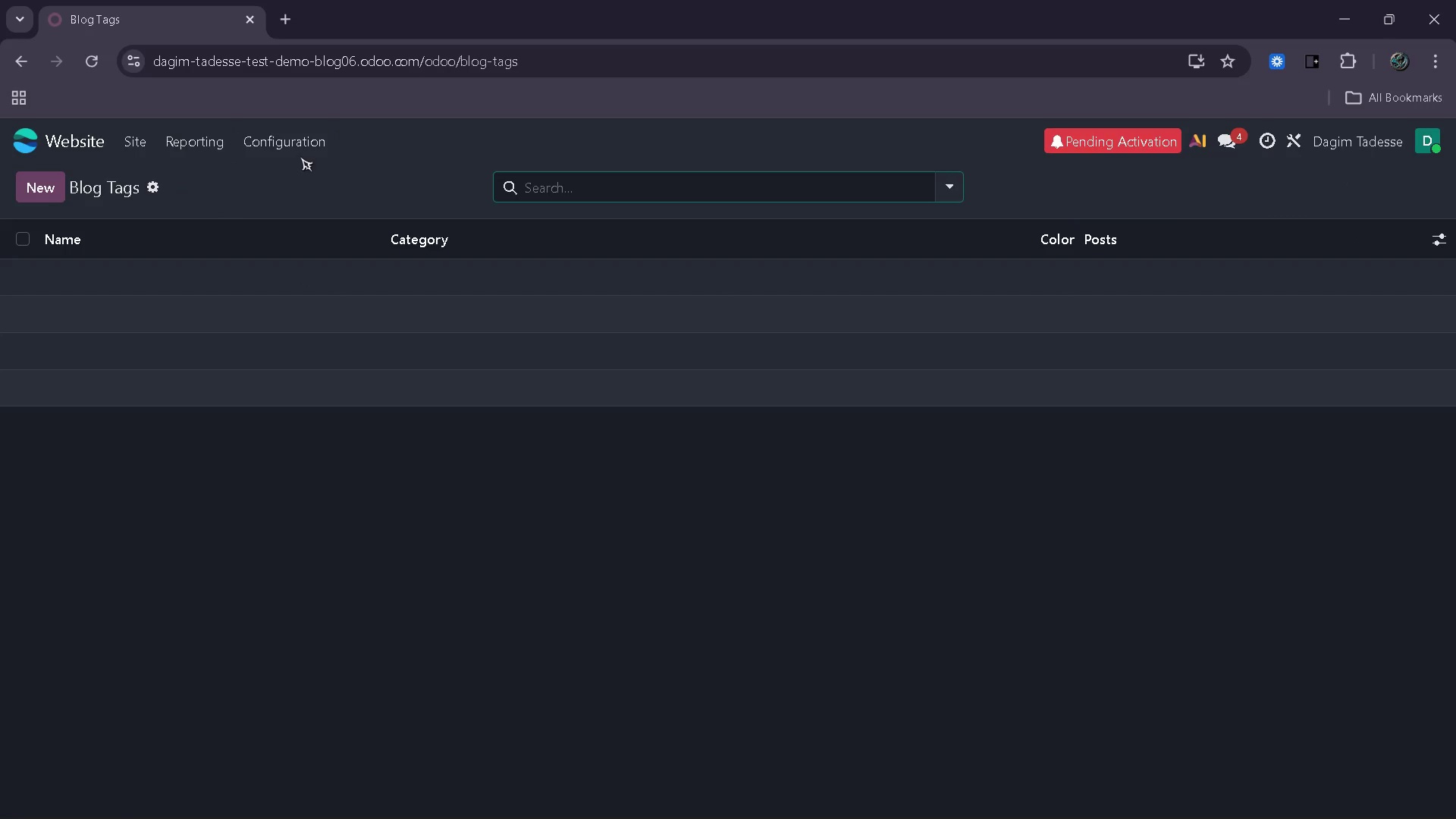 
mouse_move([80, 193])
 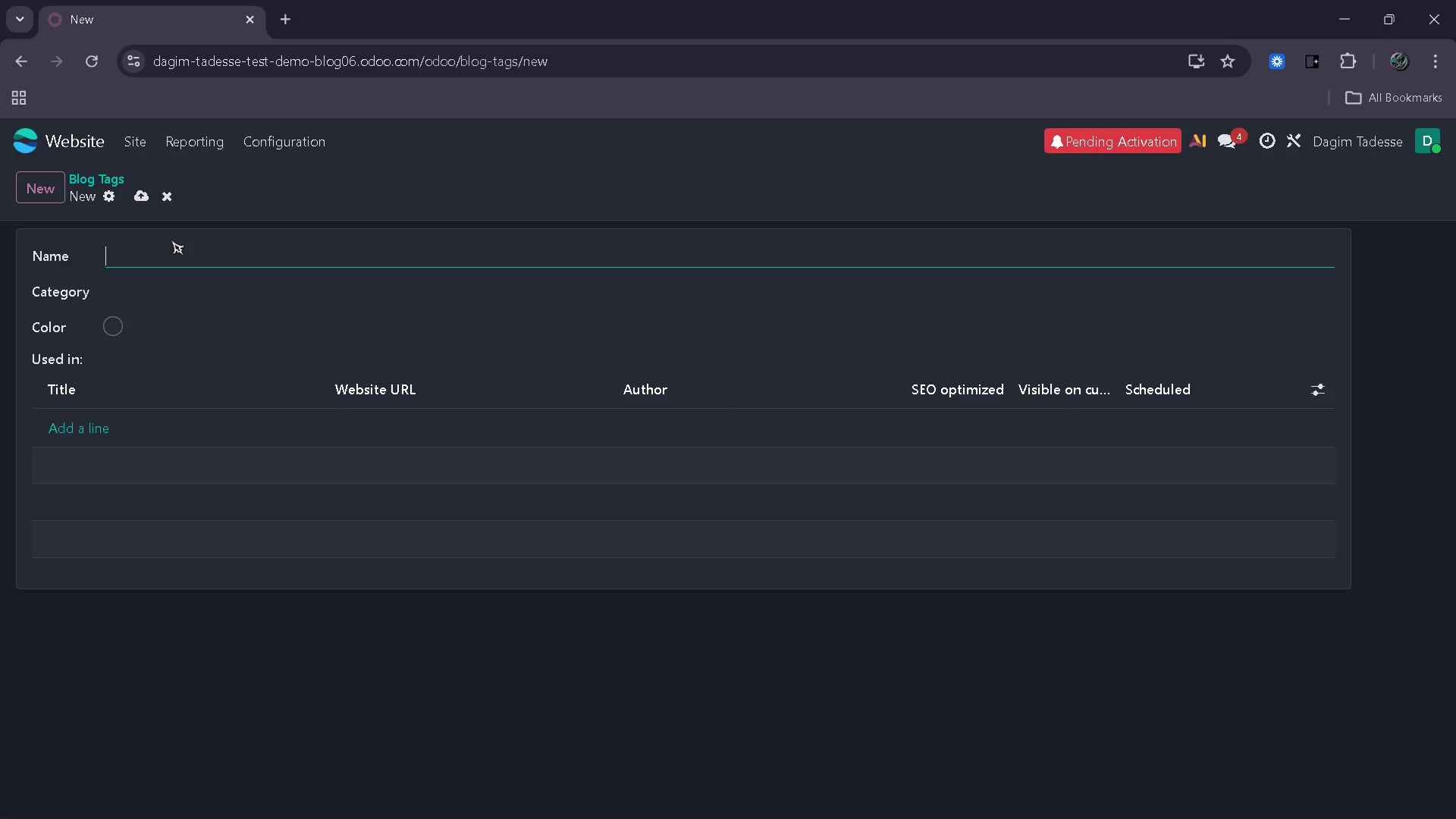 
type(Vintage Finds)
 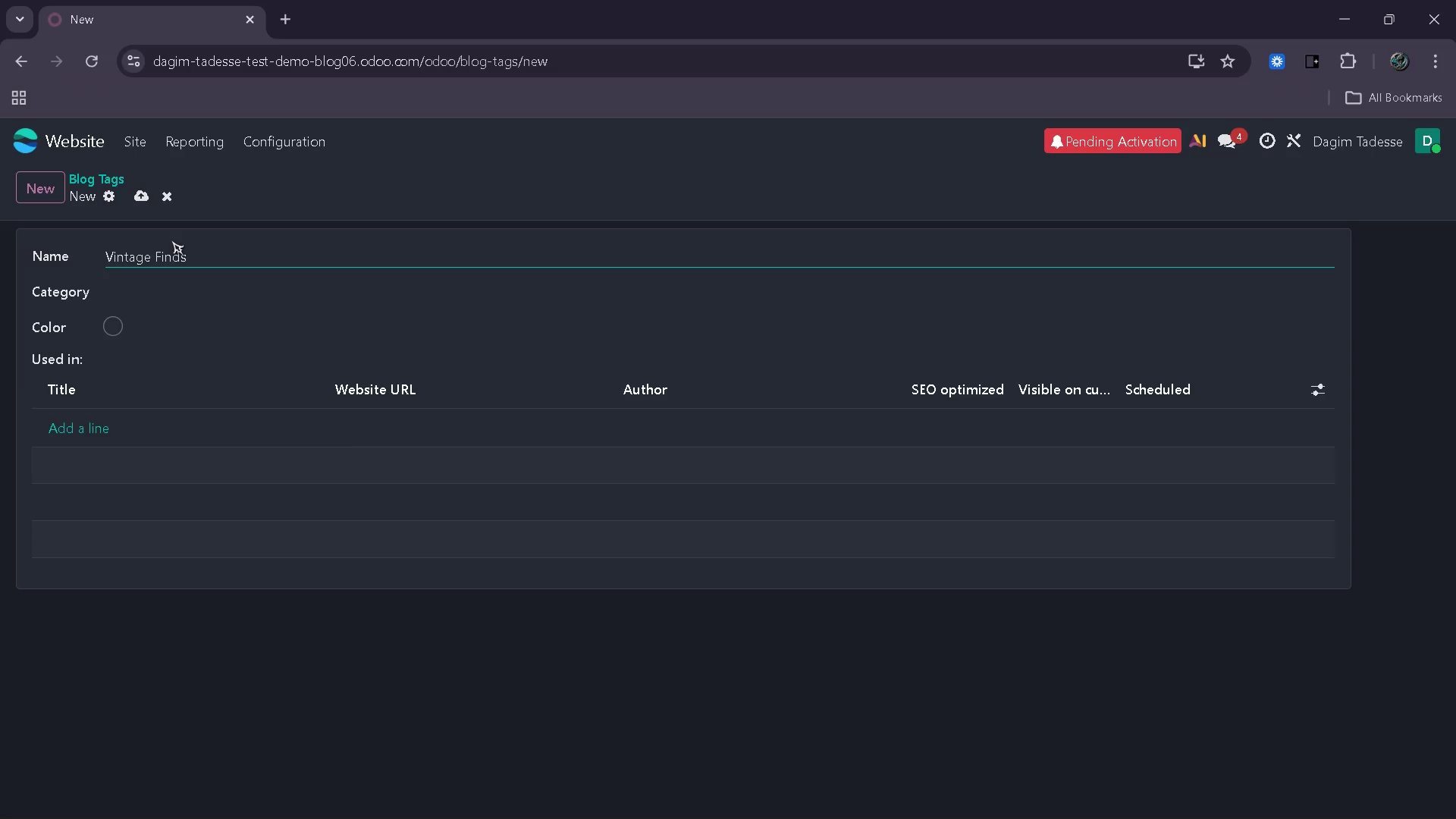 
left_click([140, 196])
 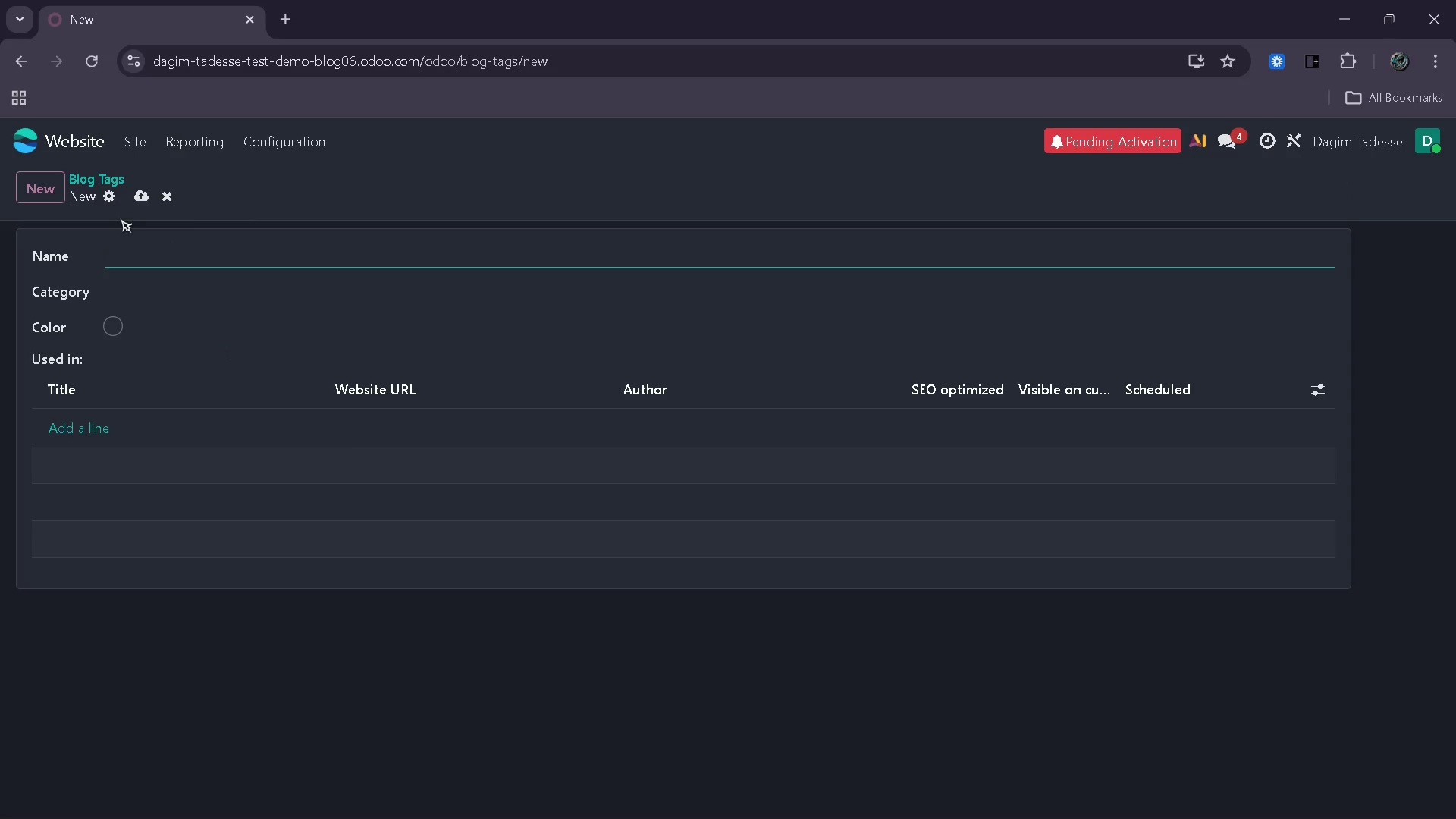 
type(Rare Editons)
 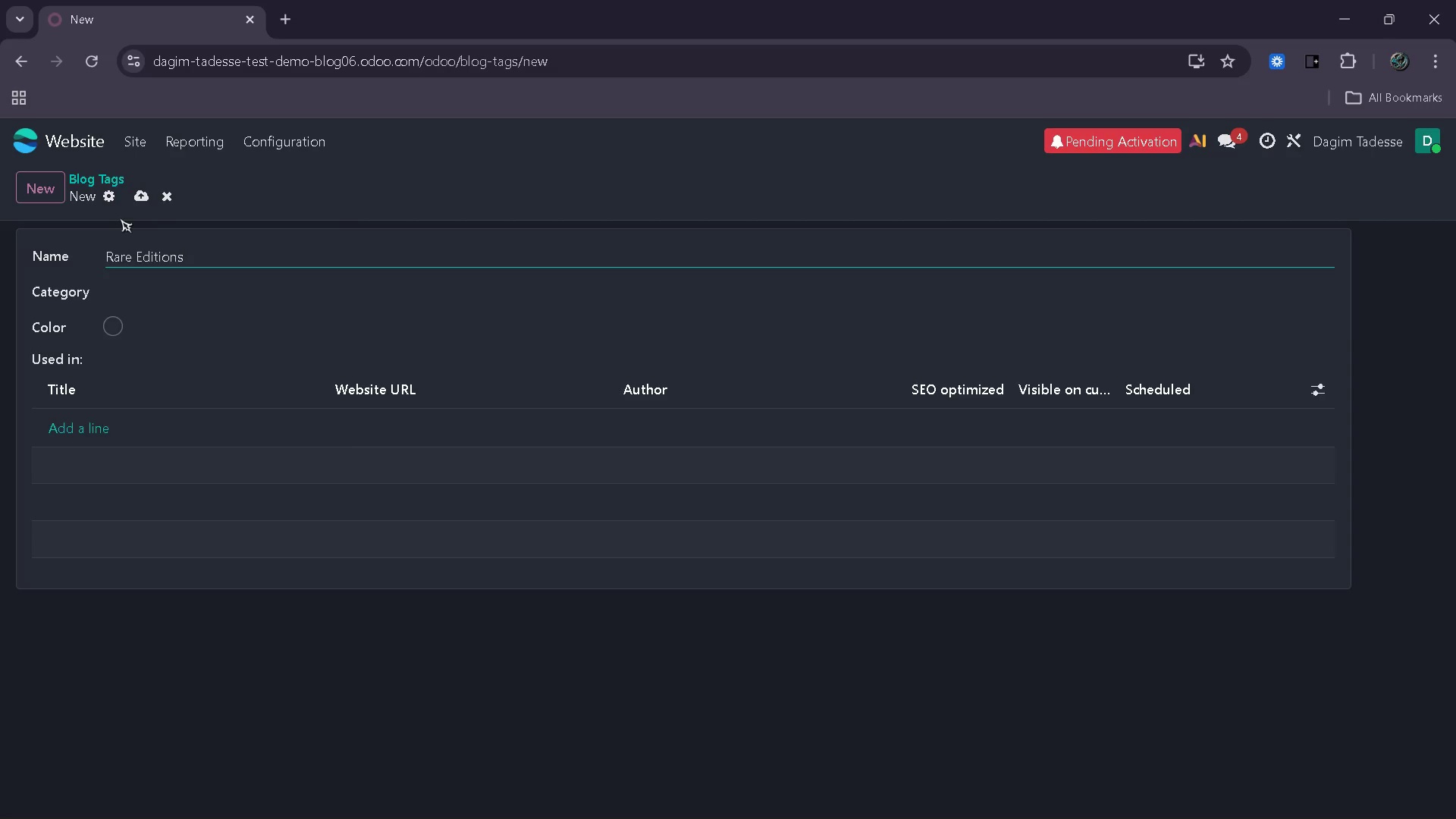 
left_click([49, 188])
 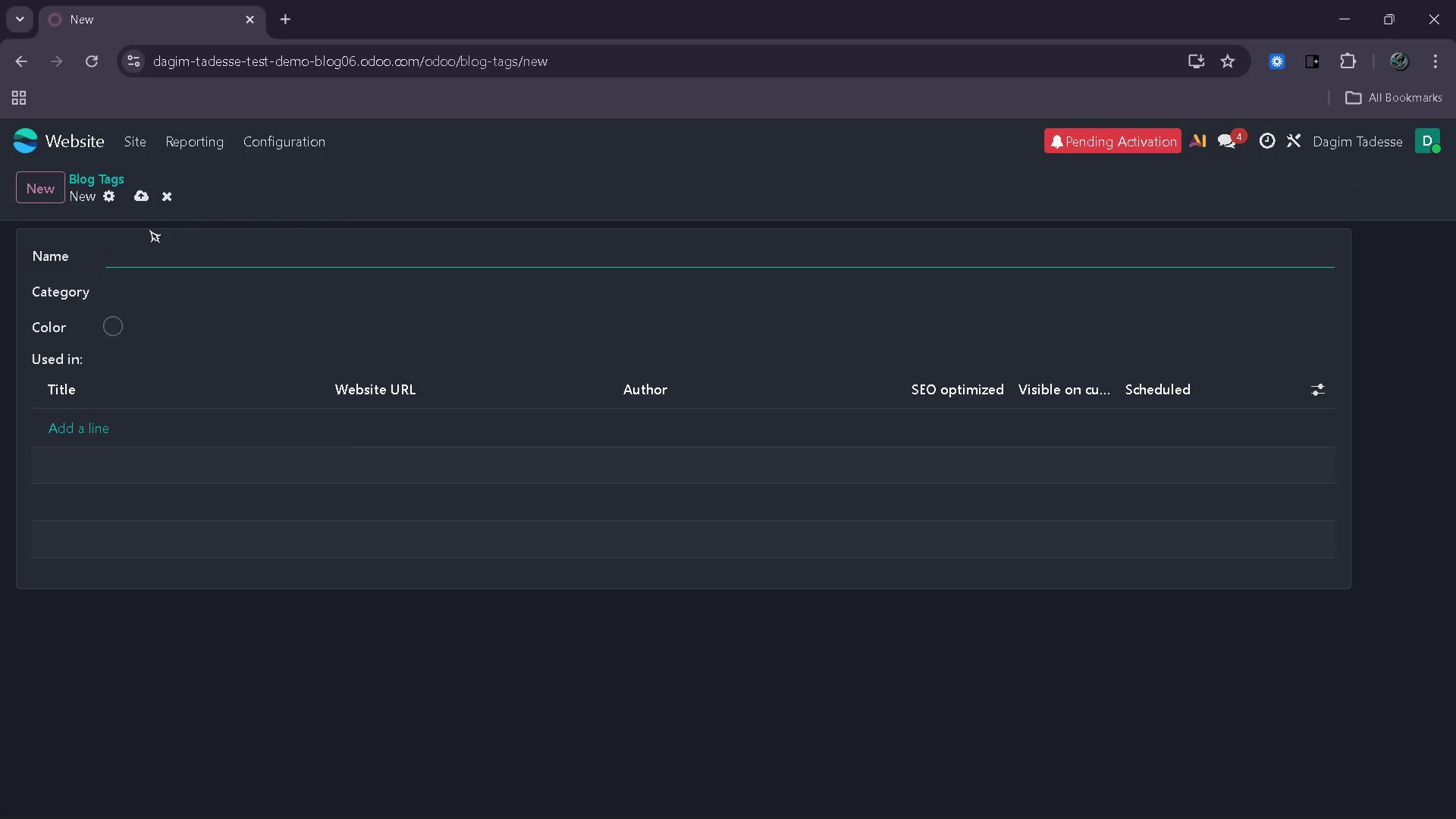 
type(Literary History)
 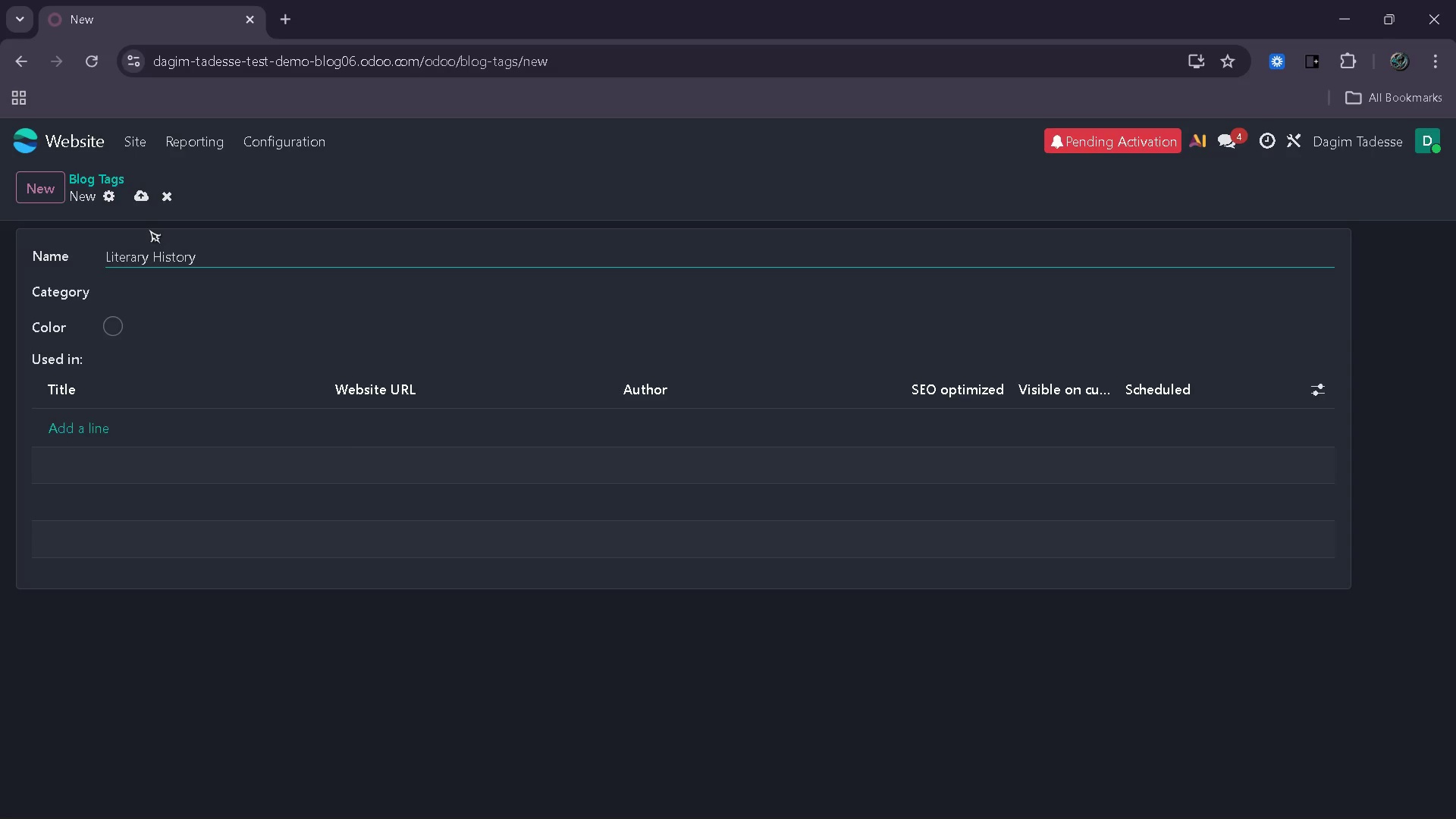 
wait(6.62)
 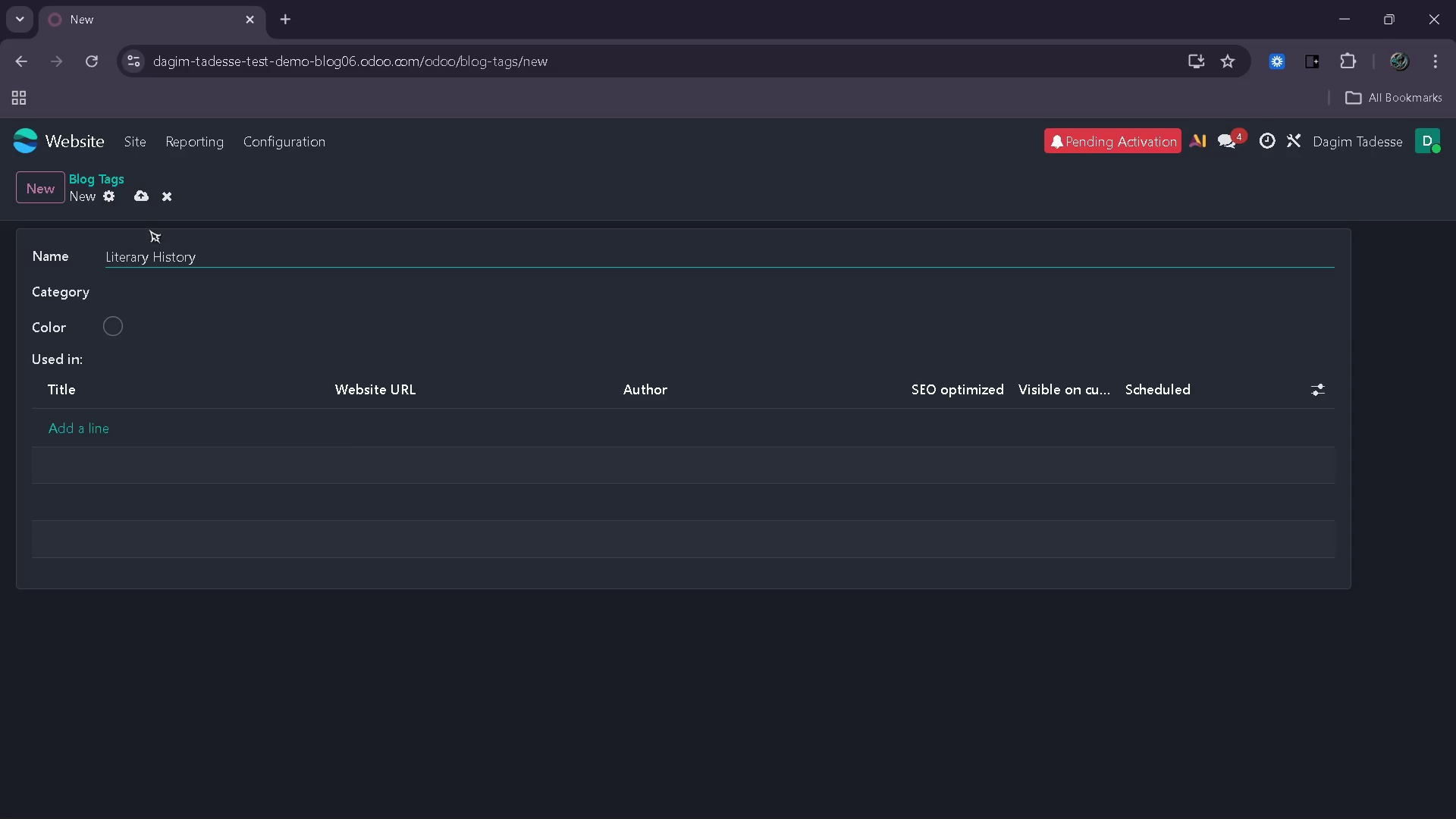 
left_click([133, 148])
 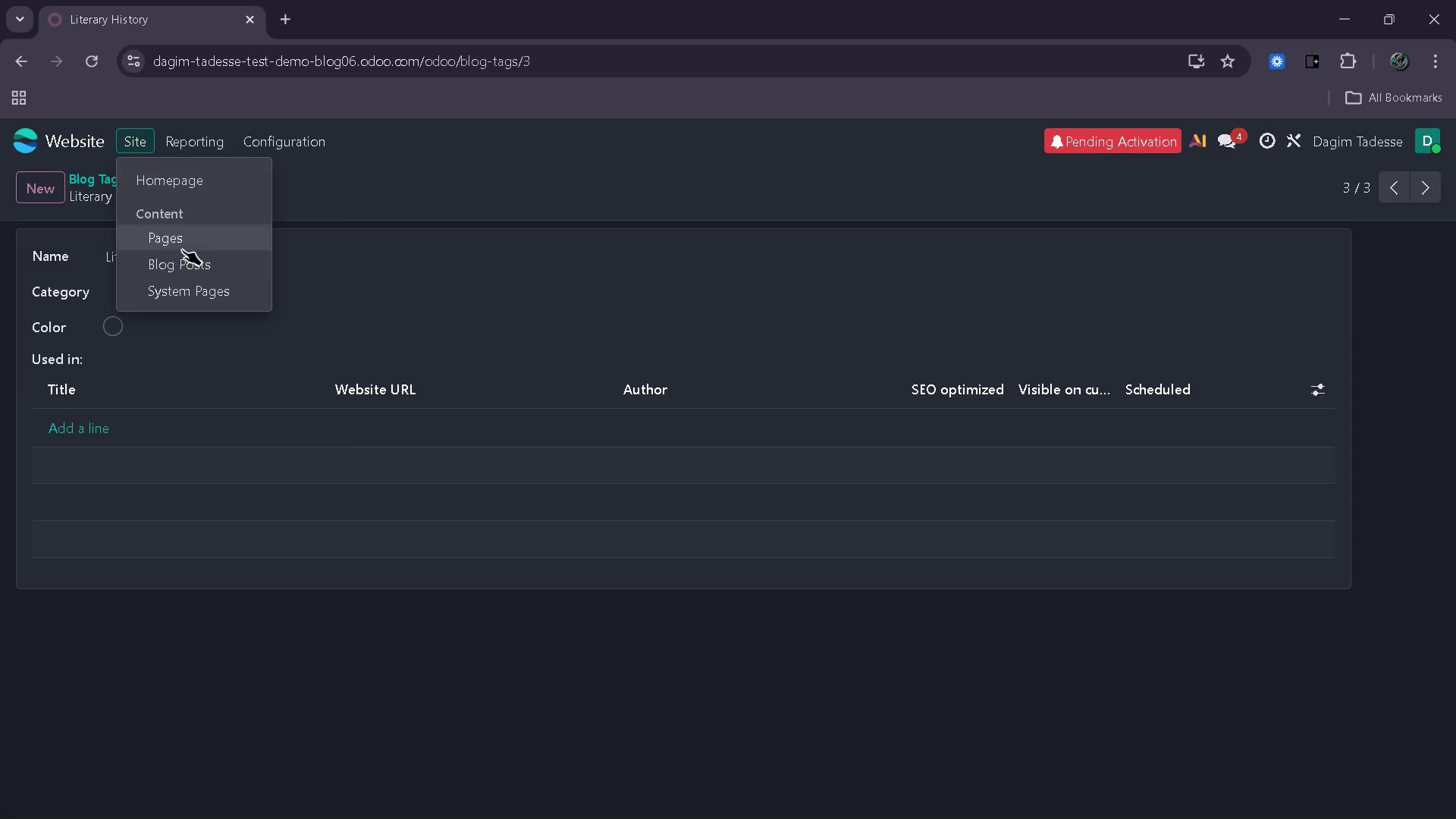 
left_click([182, 257])
 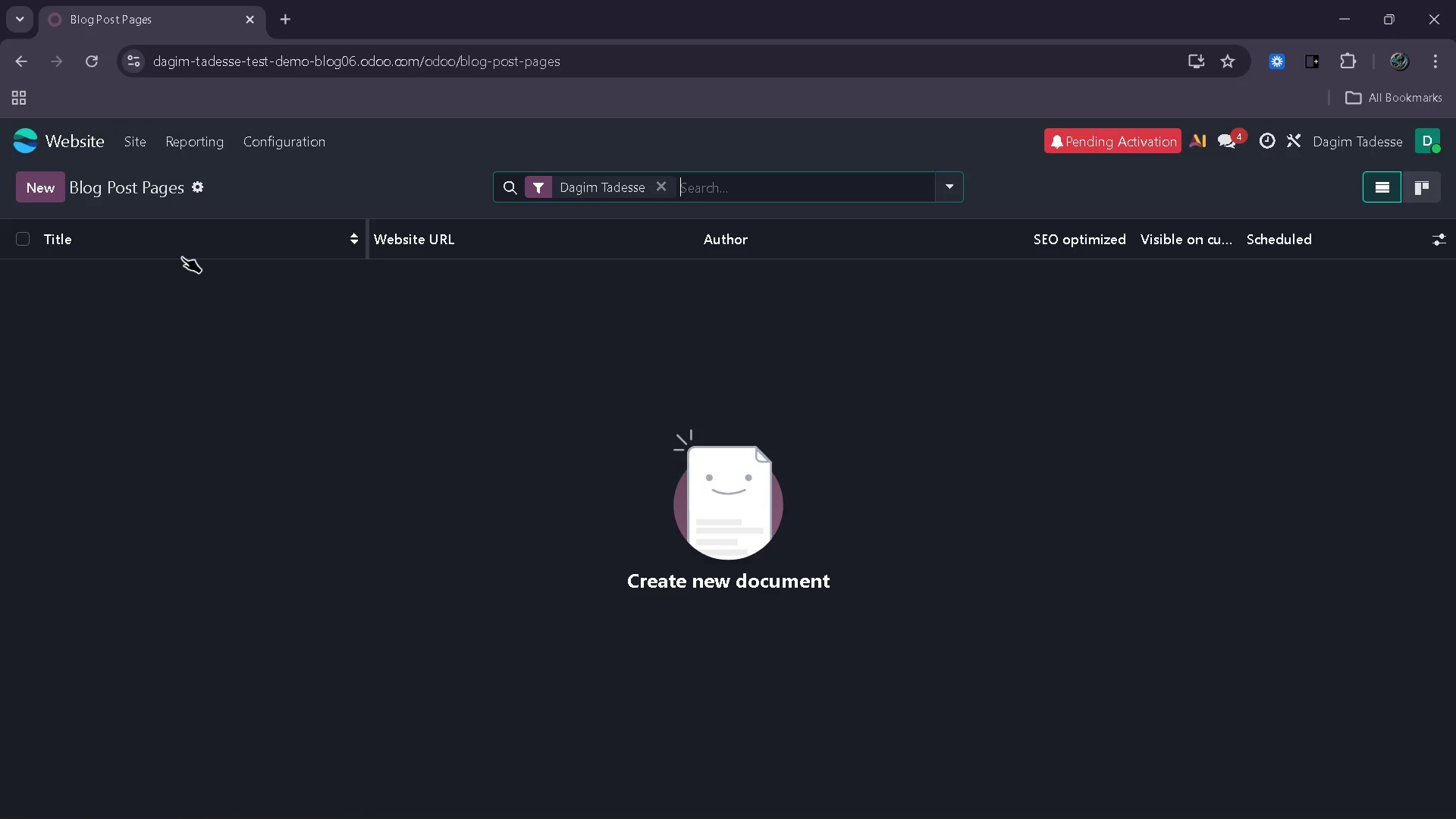 
wait(5.92)
 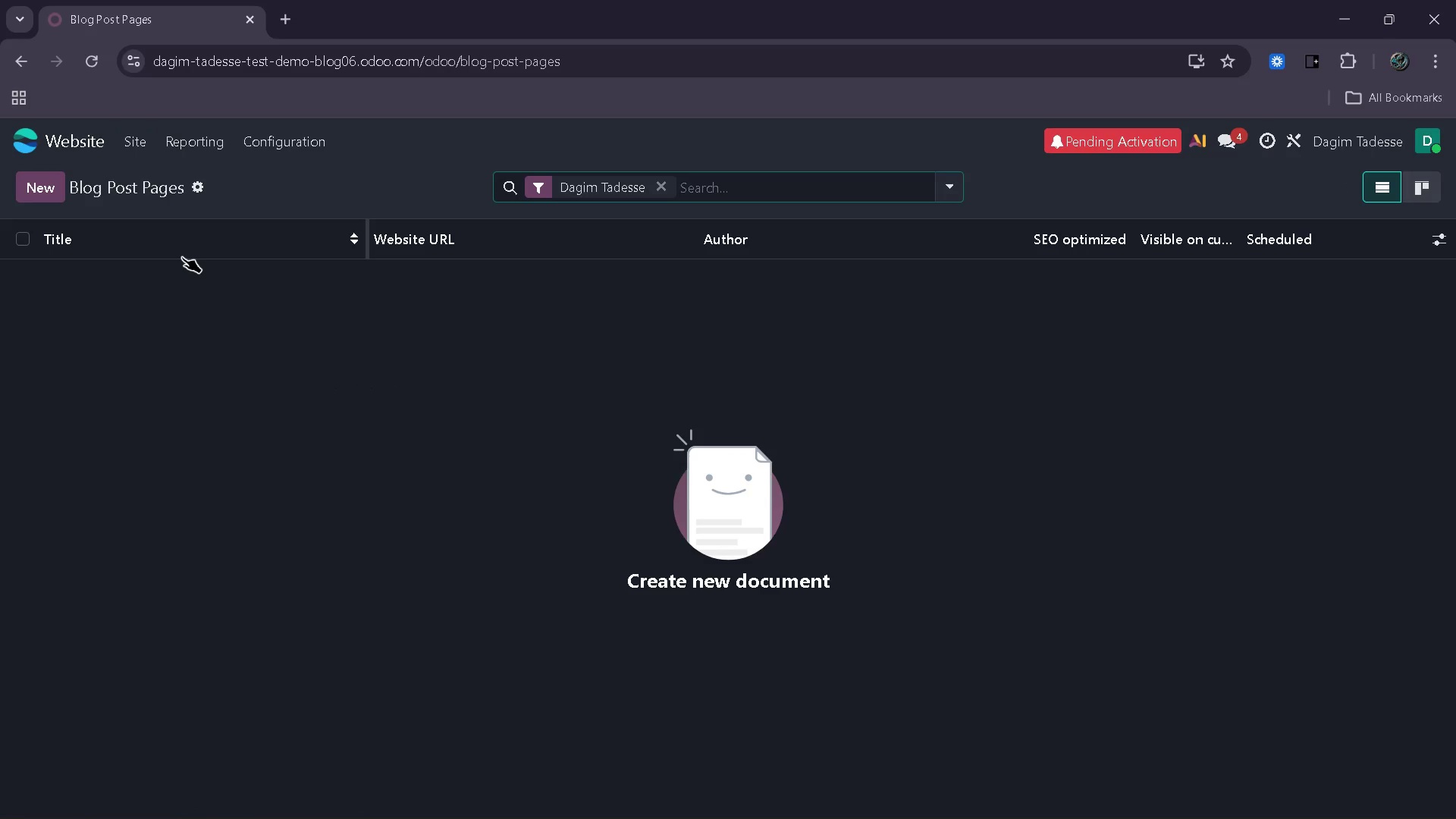 
left_click([52, 195])
 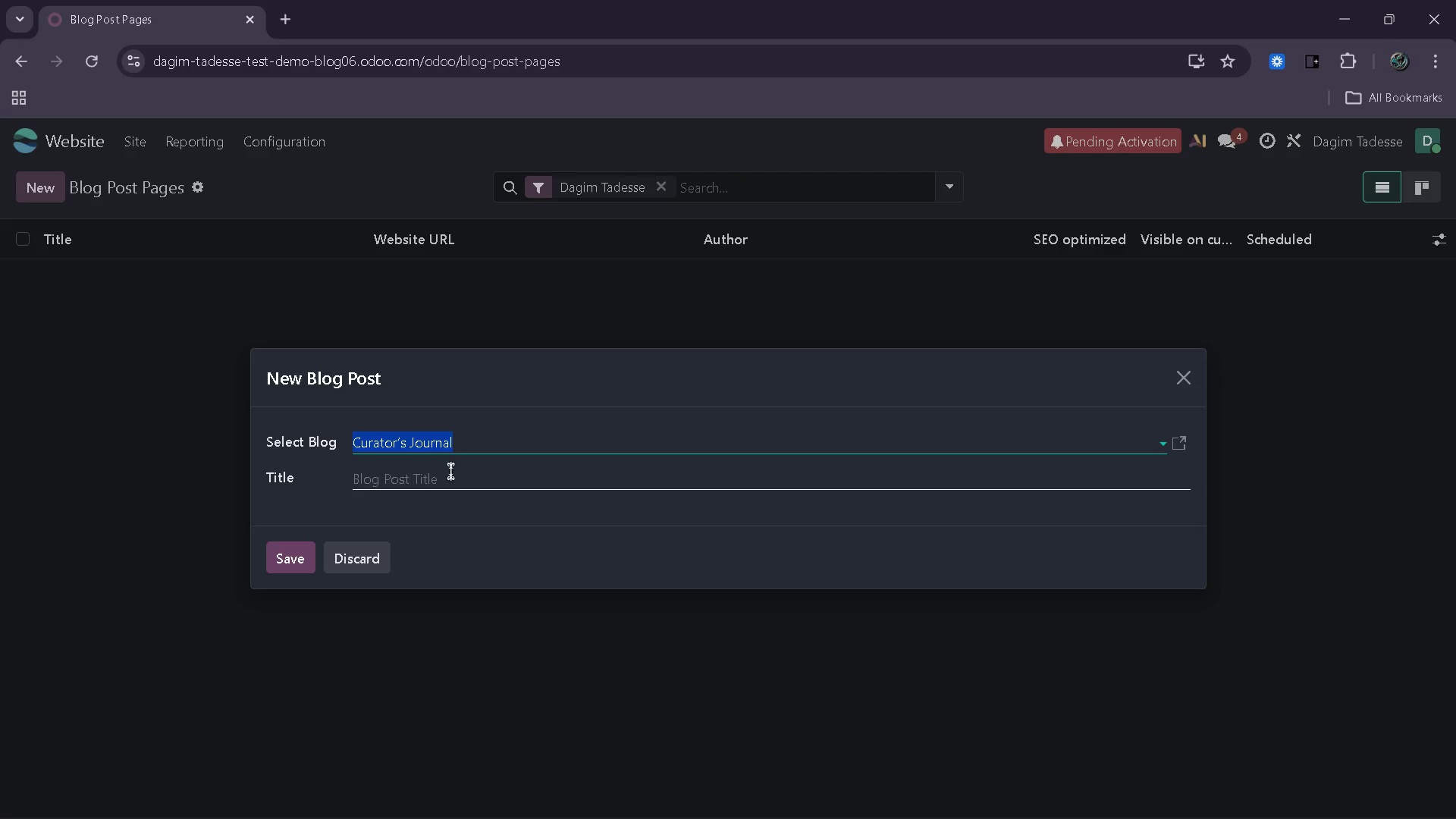 
left_click([460, 469])
 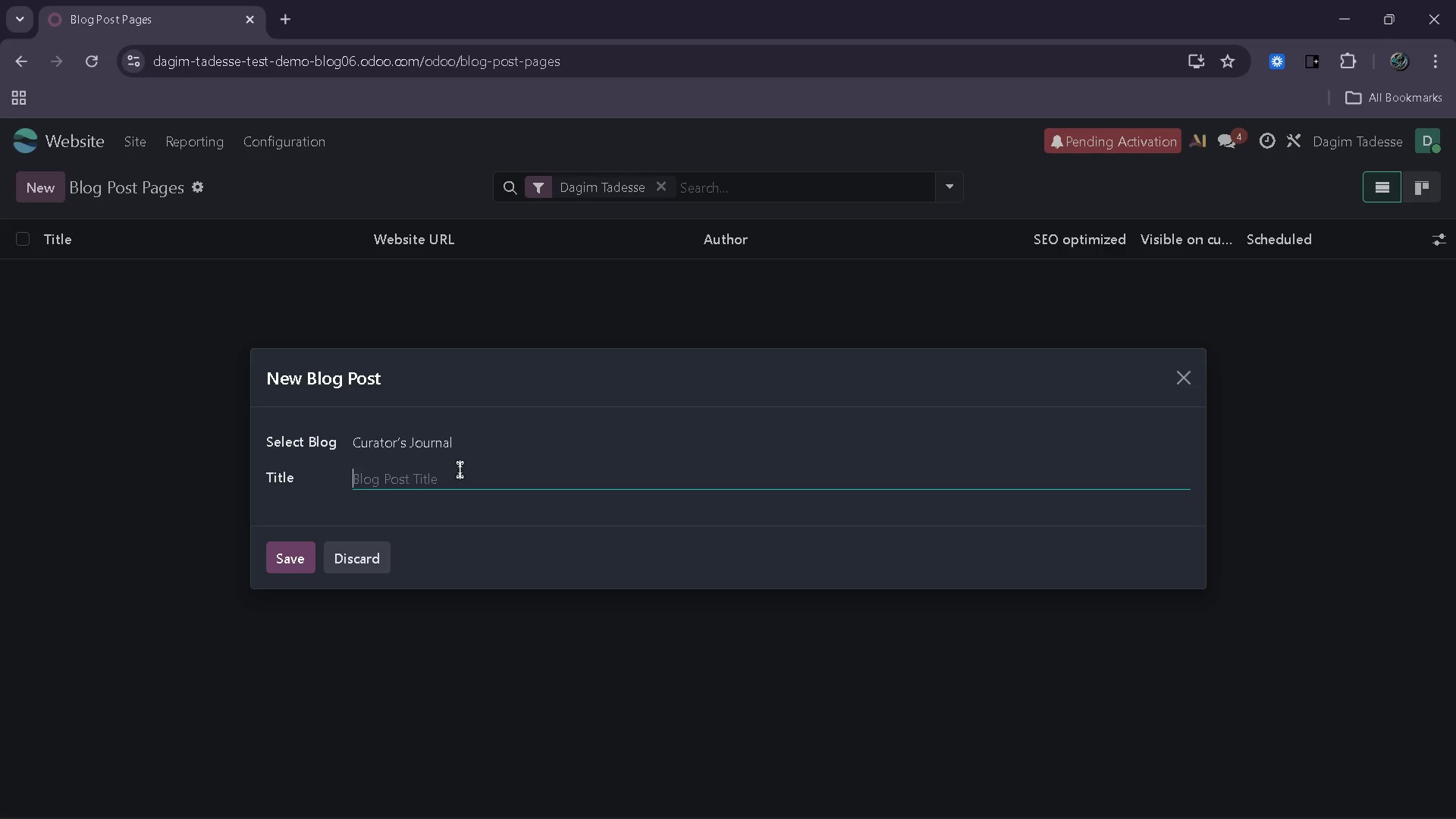 
type(A Poet's Companion: Te)
key(Backspace)
type(he Story Behind a 1920s Leather-N)
key(Backspace)
type(Bound)
 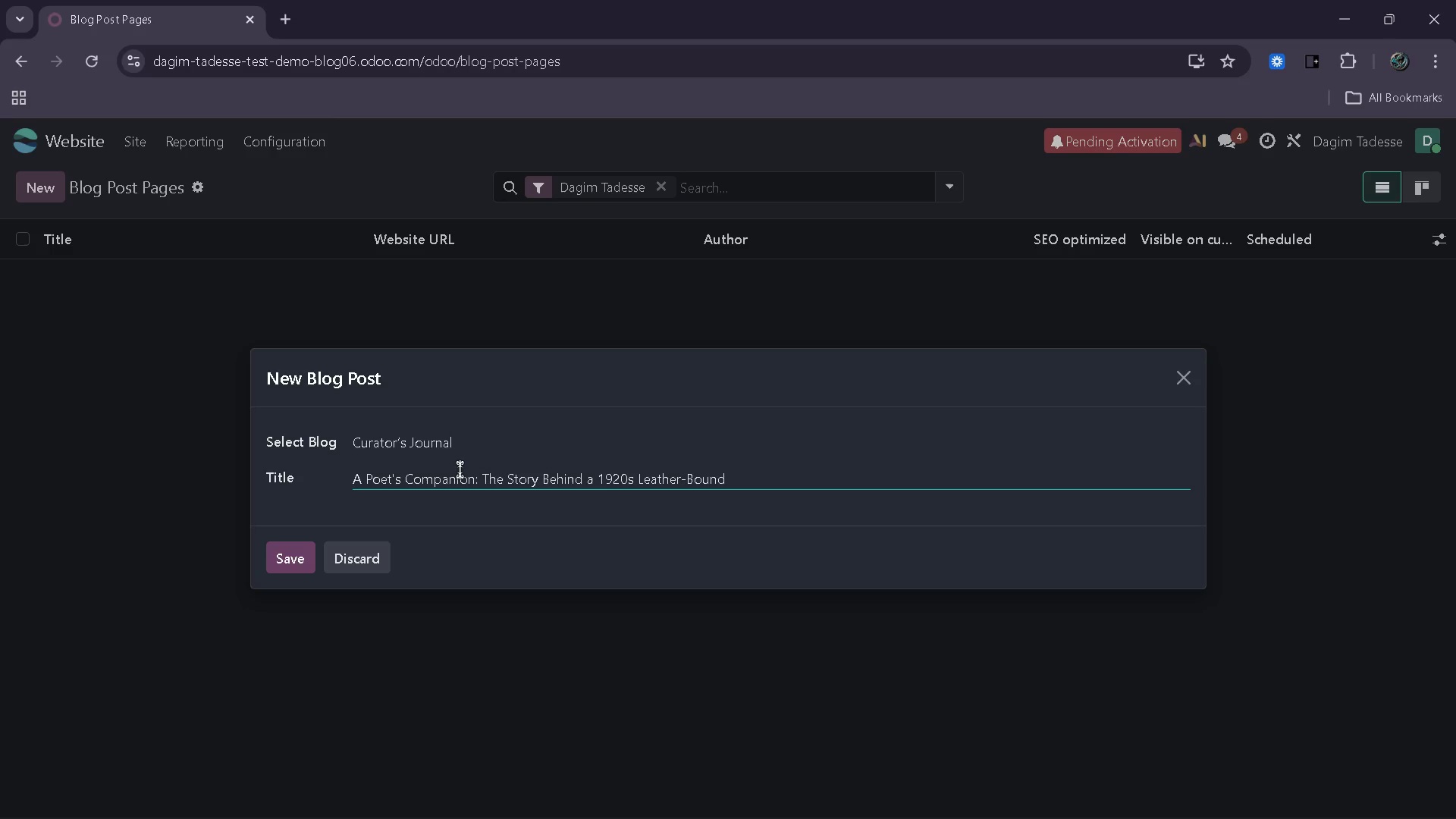 
type( Collection)
 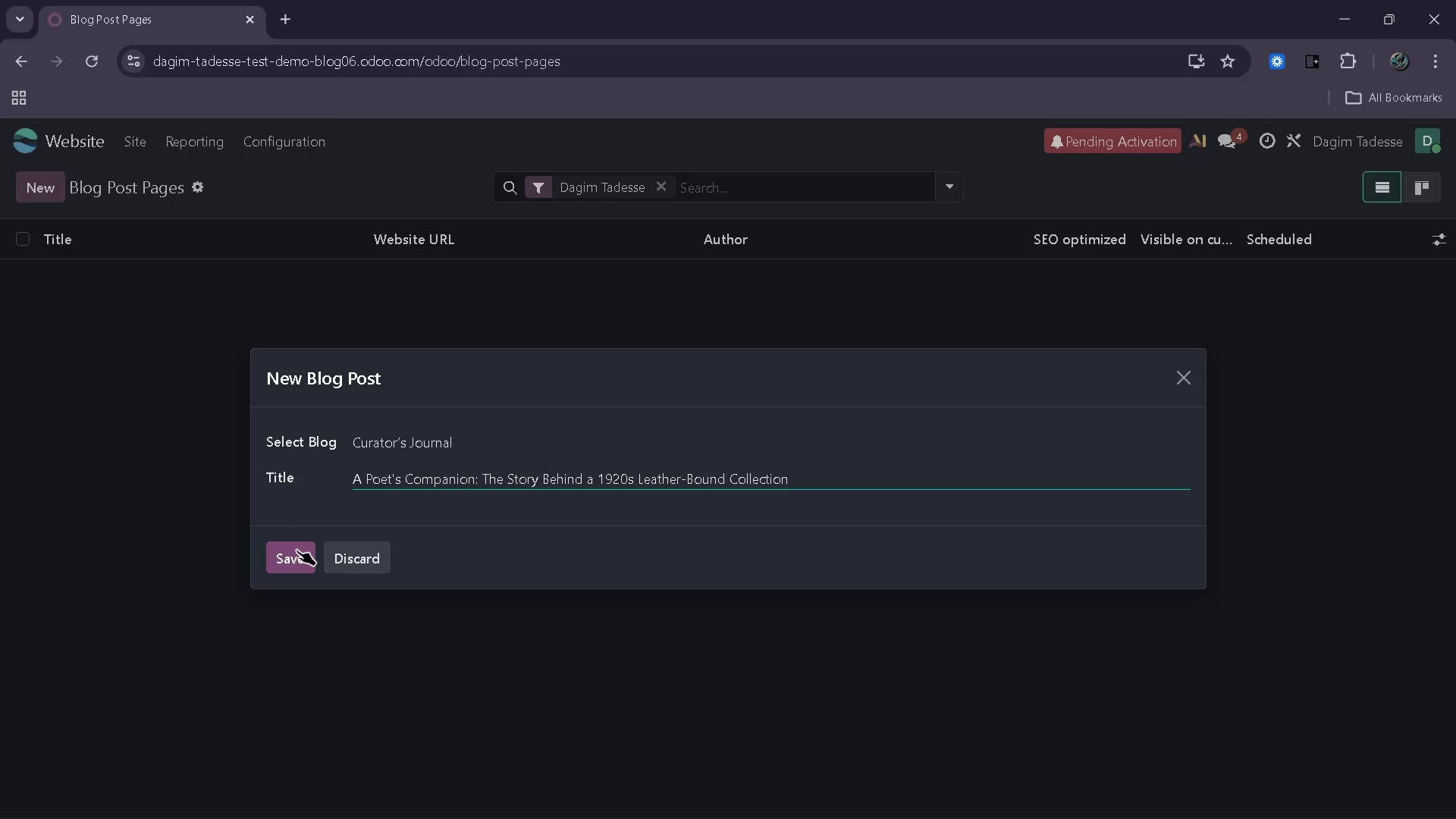 
wait(20.77)
 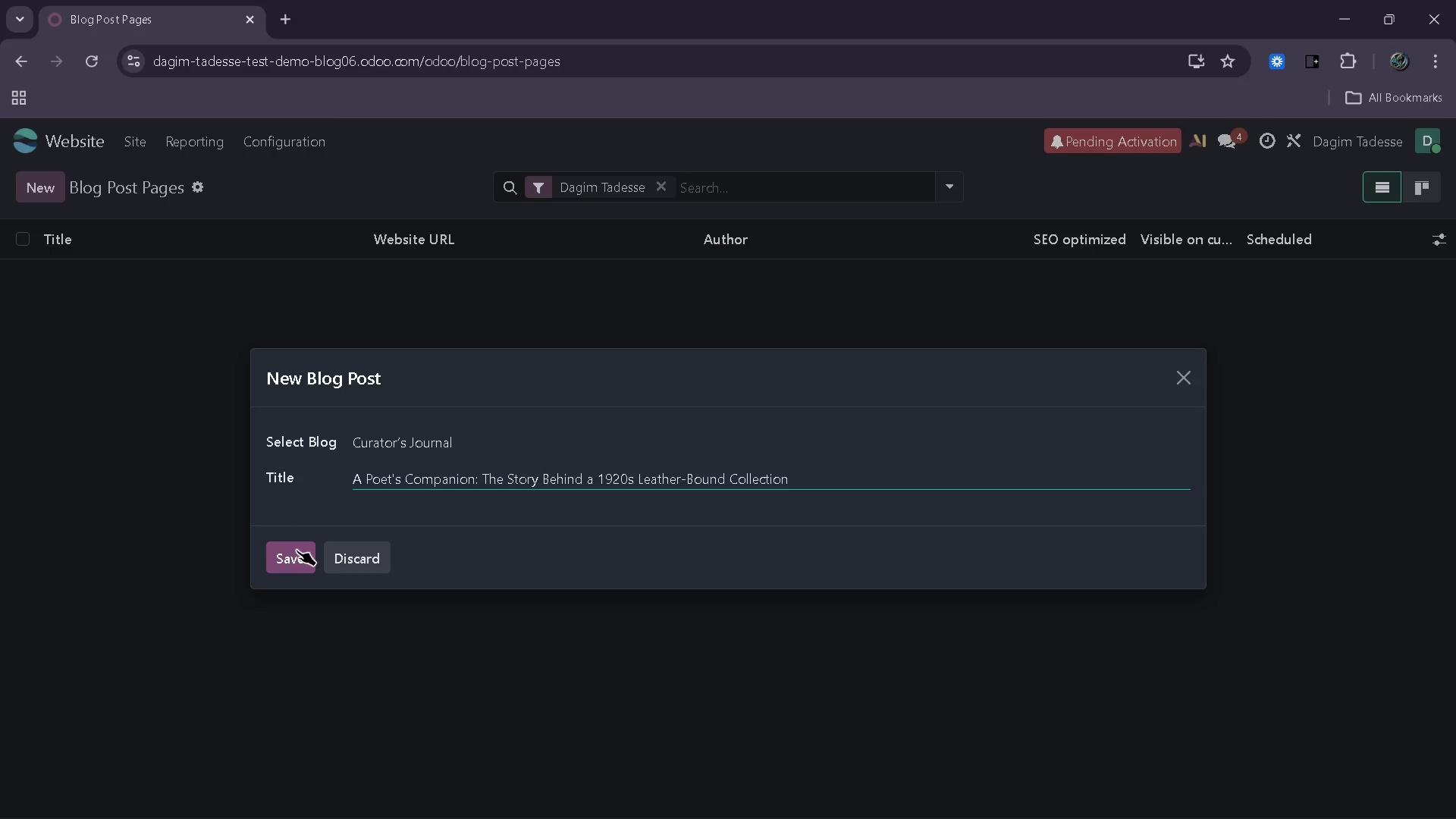 
left_click([297, 550])
 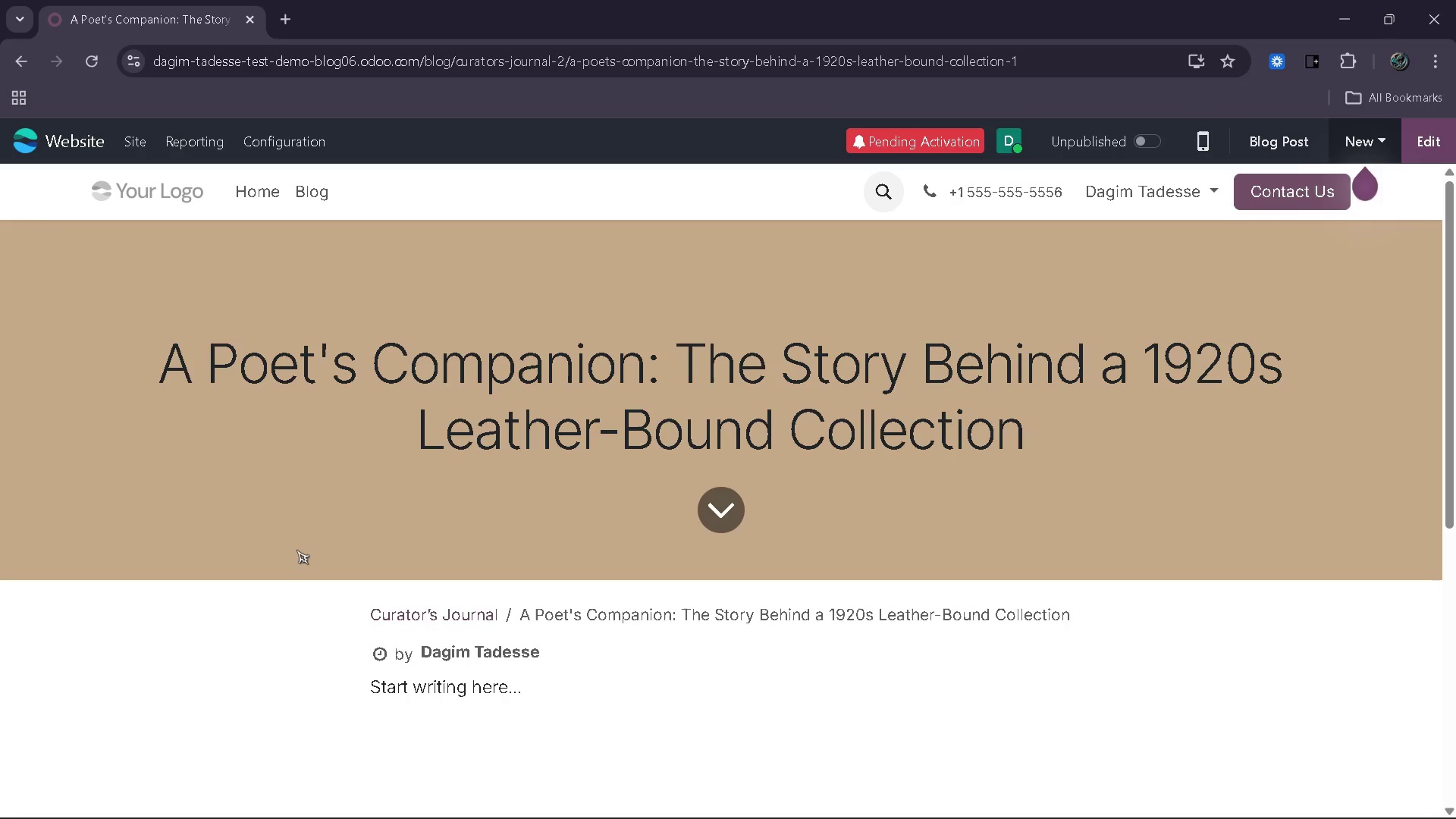 
wait(17.31)
 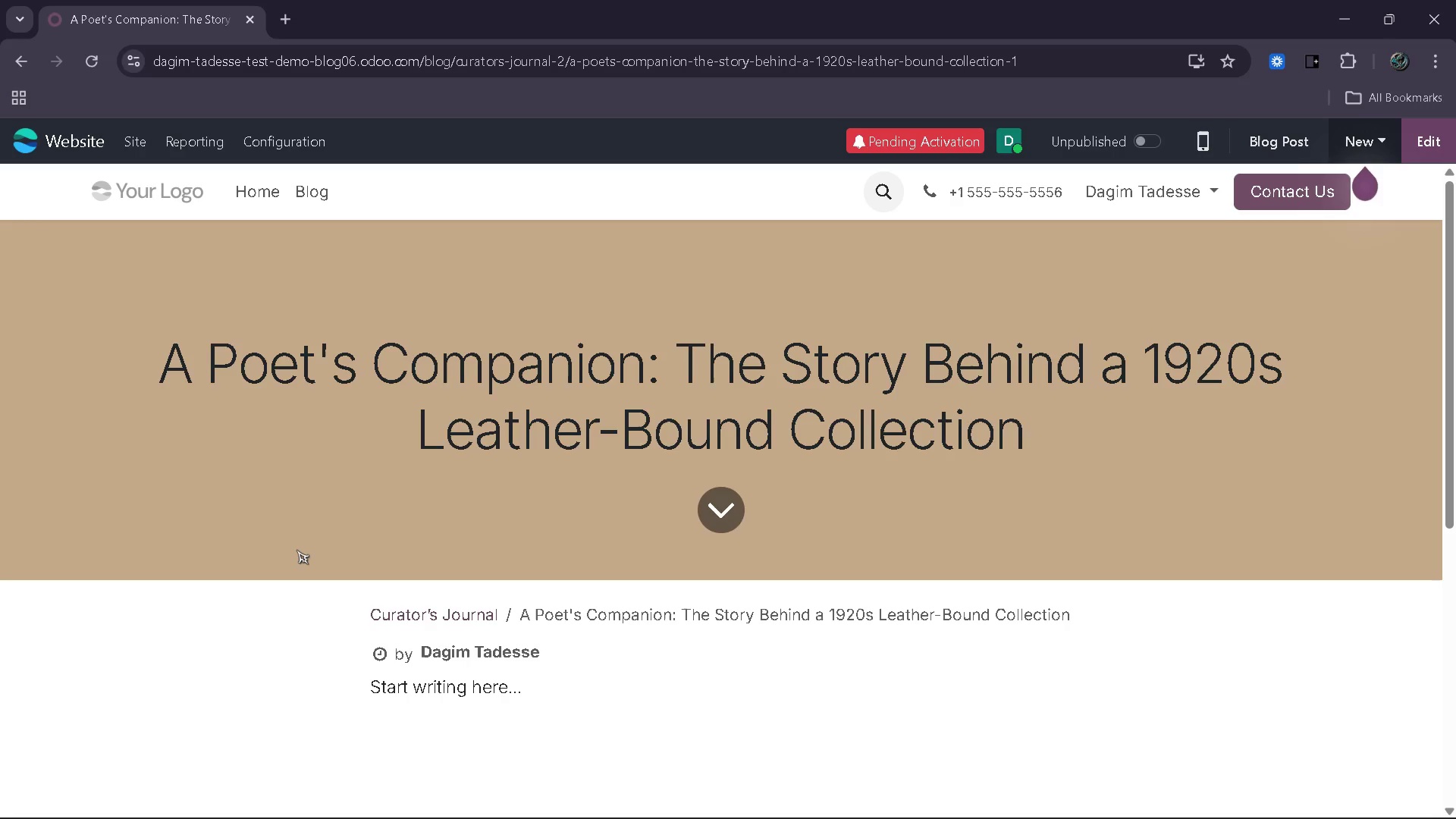 
left_click([89, 64])
 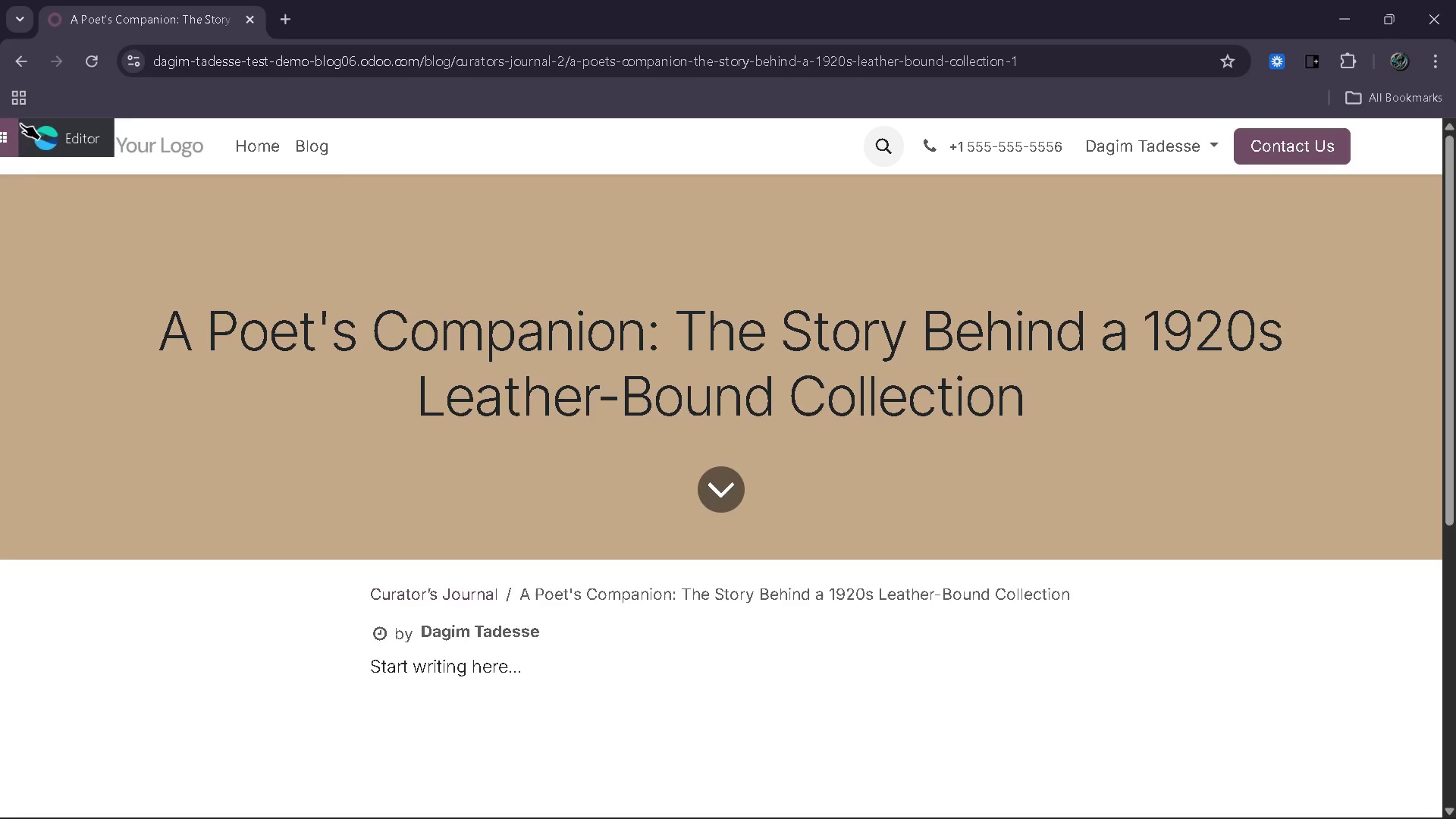 
left_click([79, 140])
 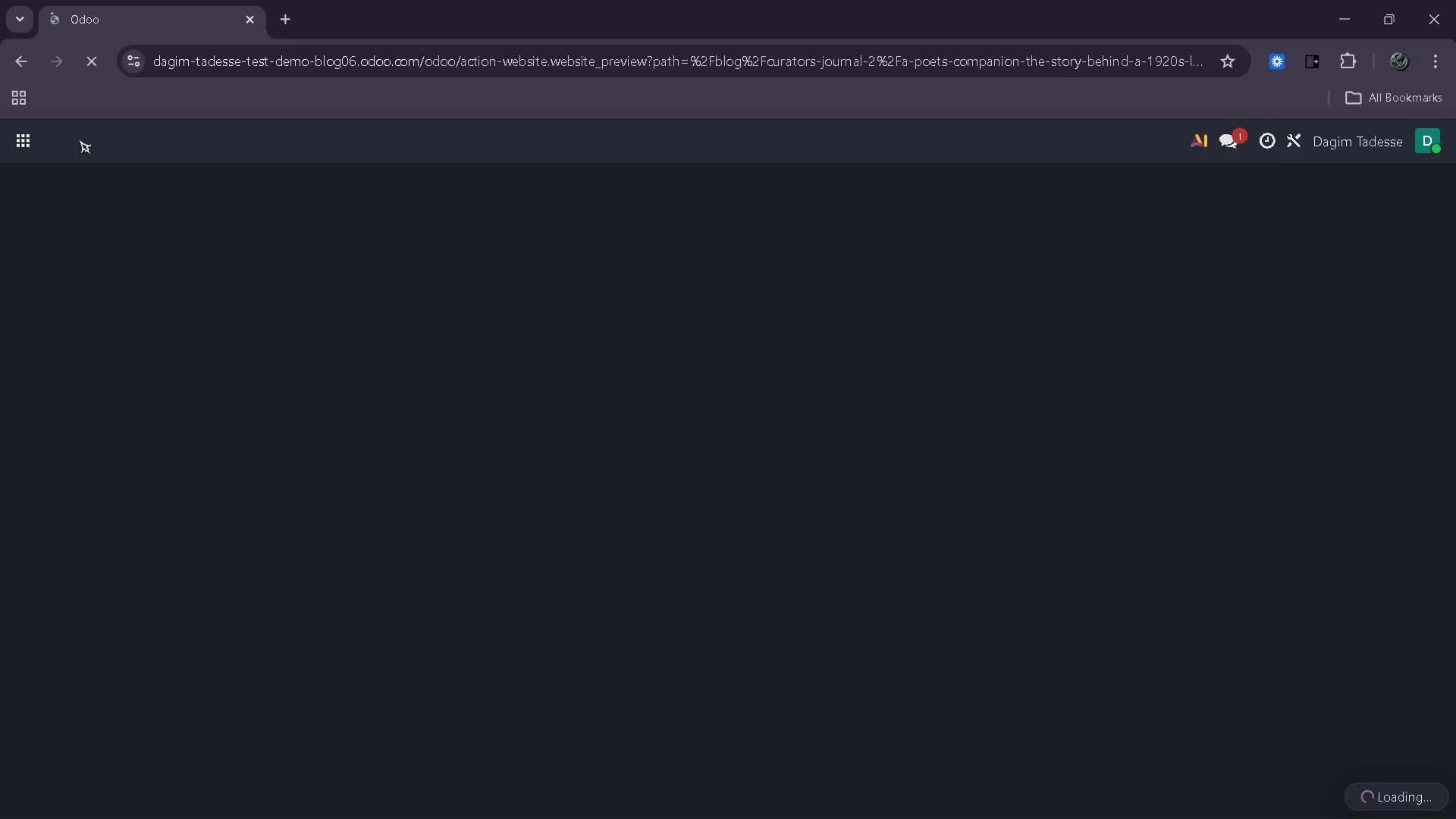 
wait(11.97)
 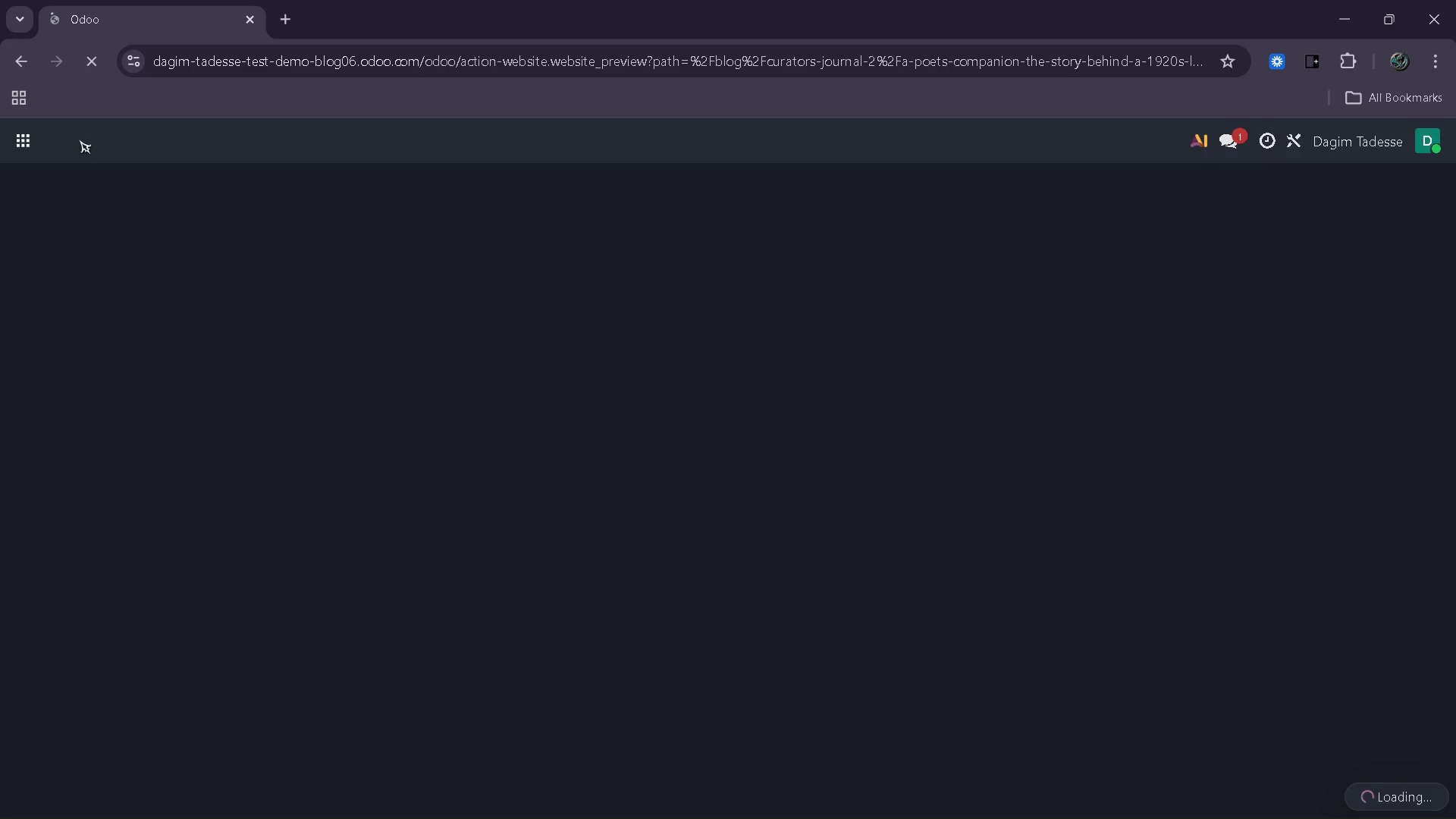 
left_click([1442, 139])
 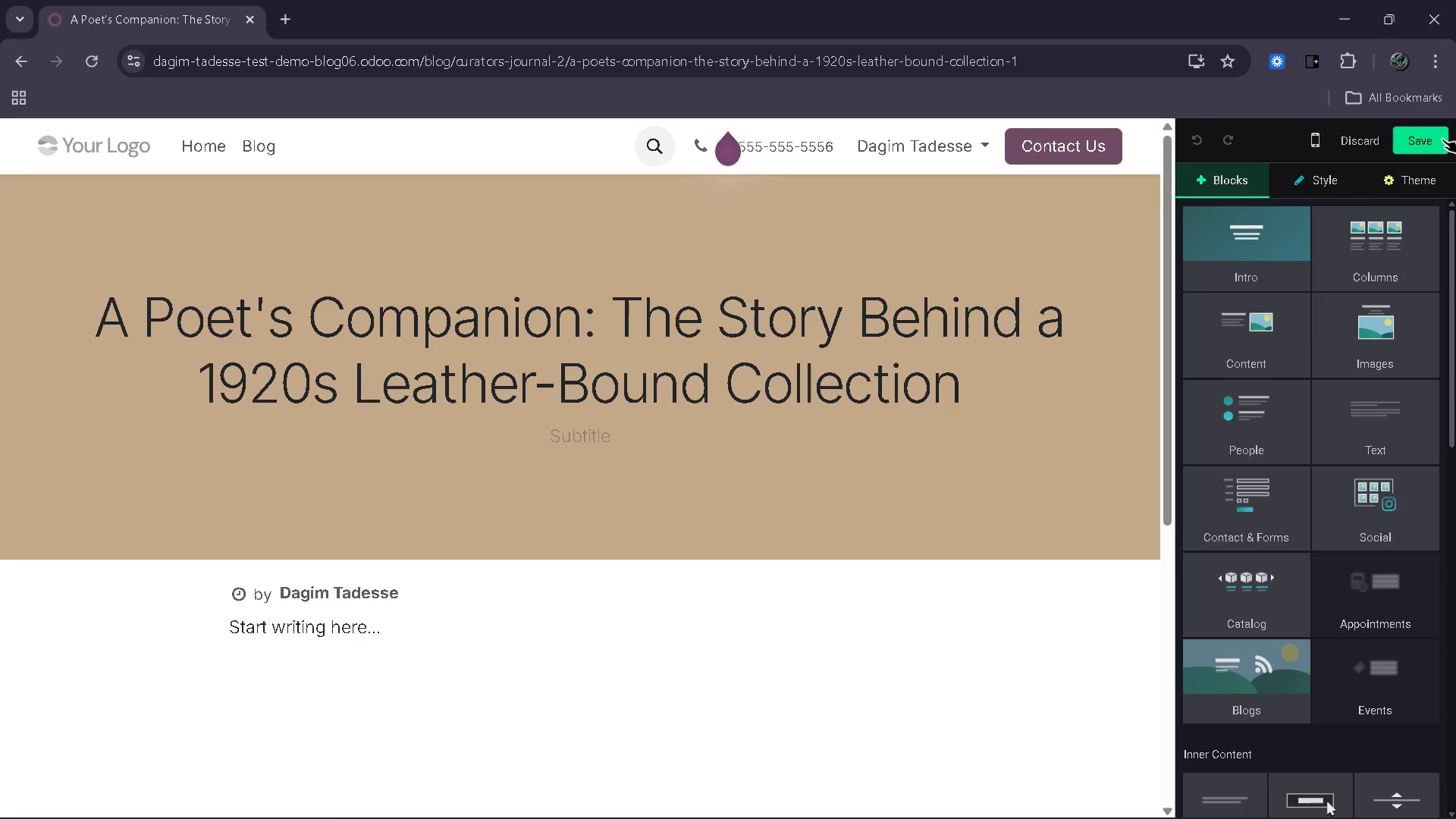 
wait(5.19)
 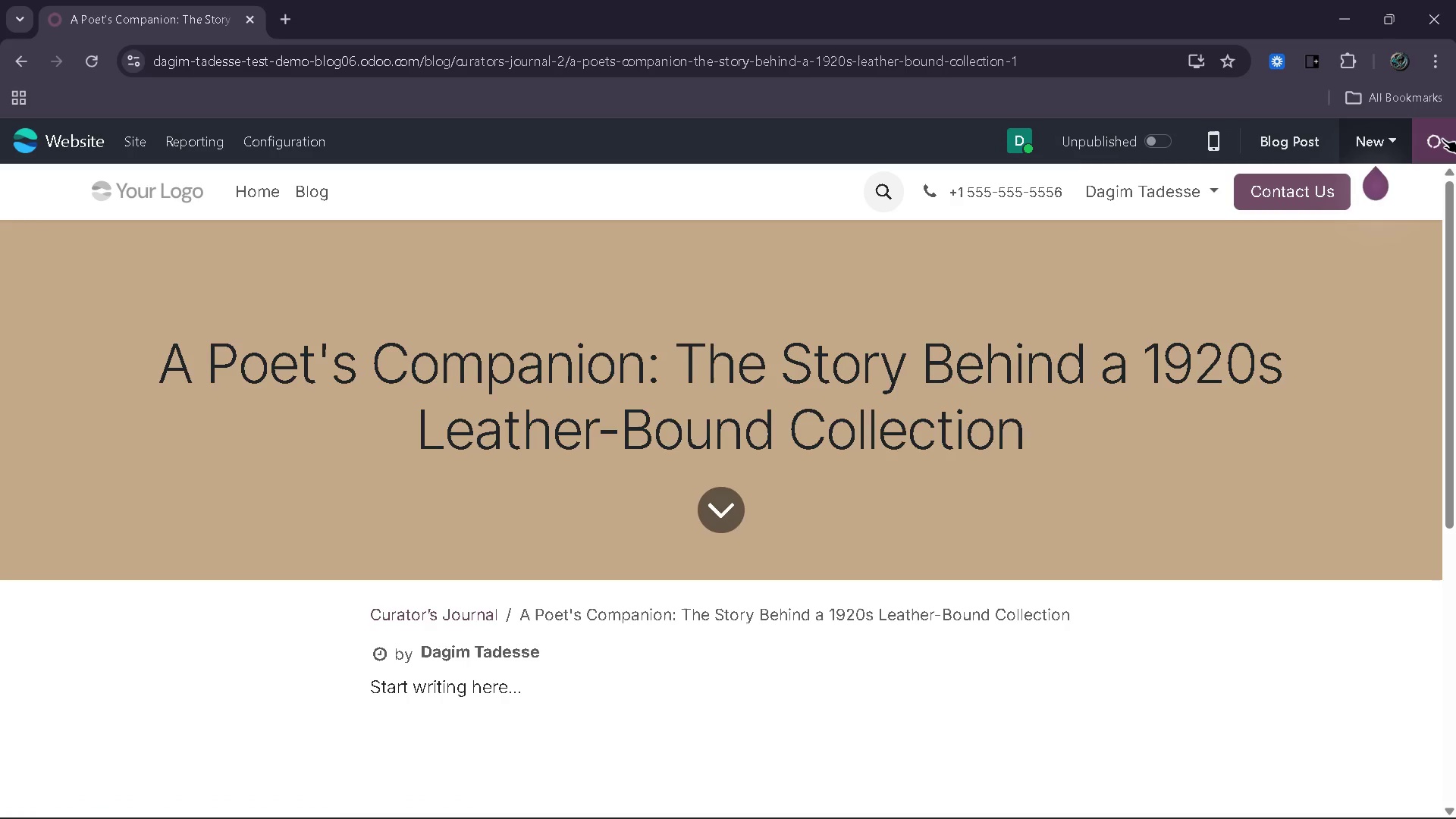 
left_click([578, 444])
 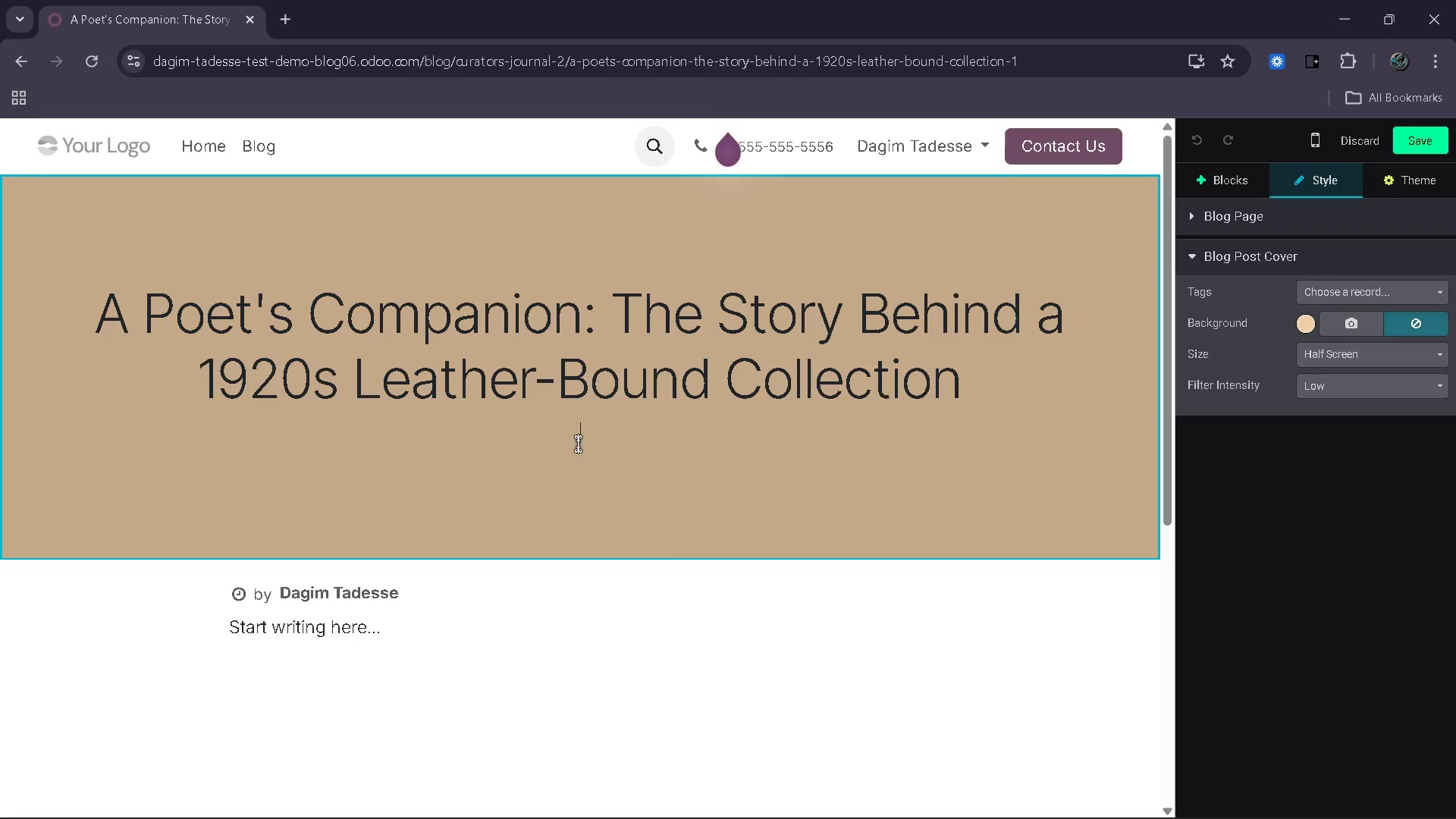 
type(A glimpse into a forgotten peo)
key(Backspace)
key(Backspace)
type(oet's life through a beautiful )
key(Backspace)
type(ly ages collection)
 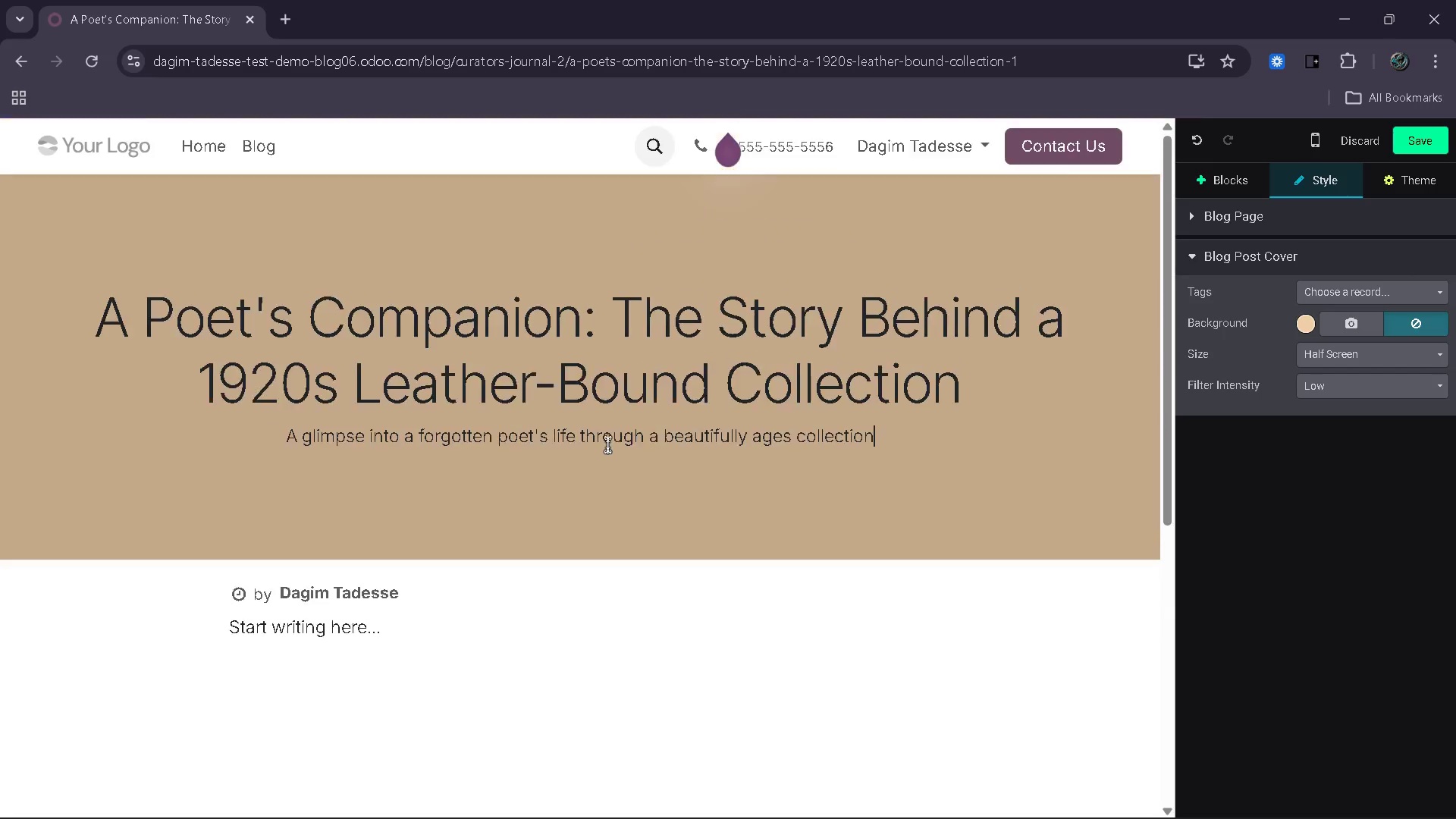 
left_click([1363, 298])
 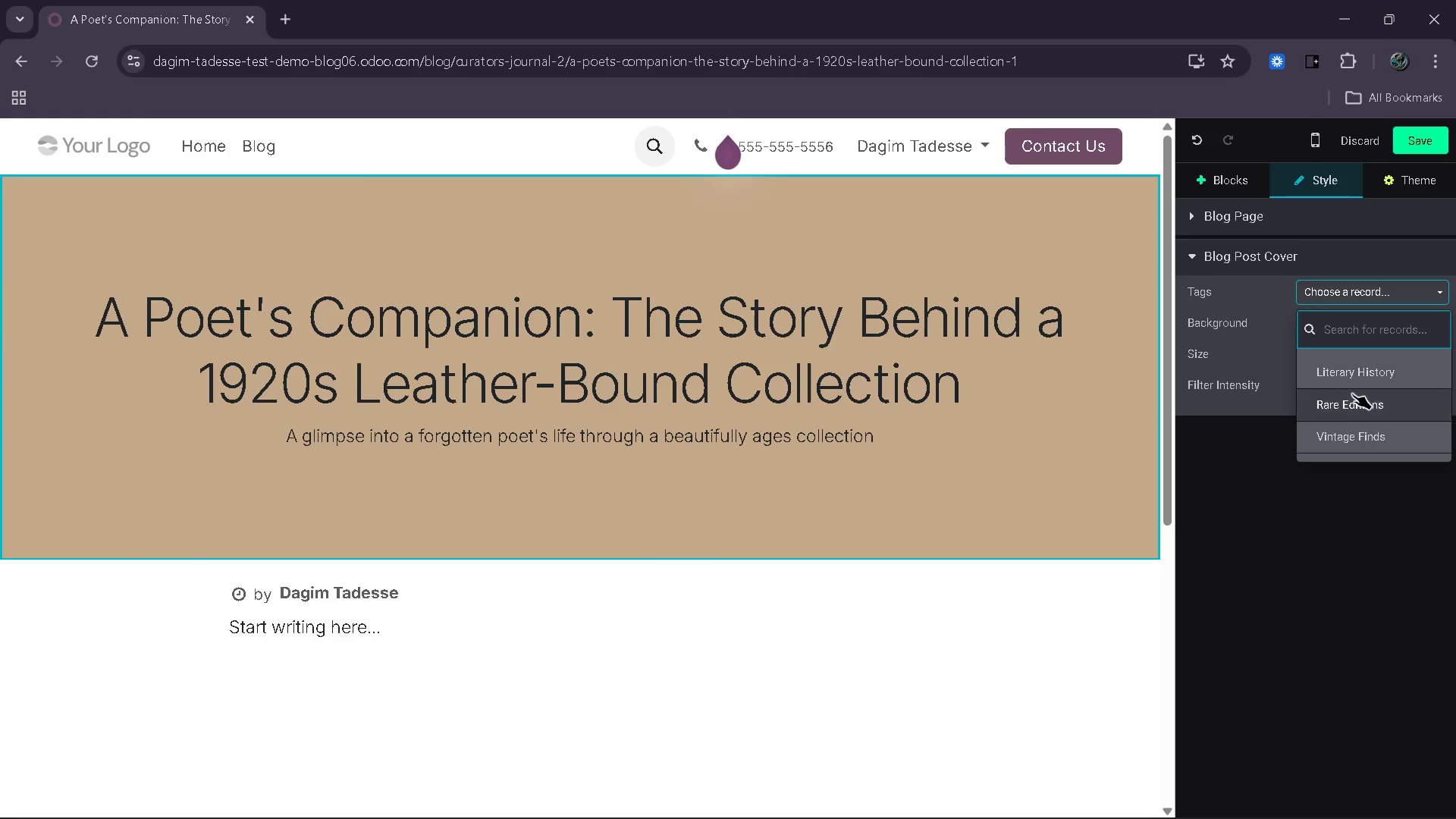 
left_click([1353, 380])
 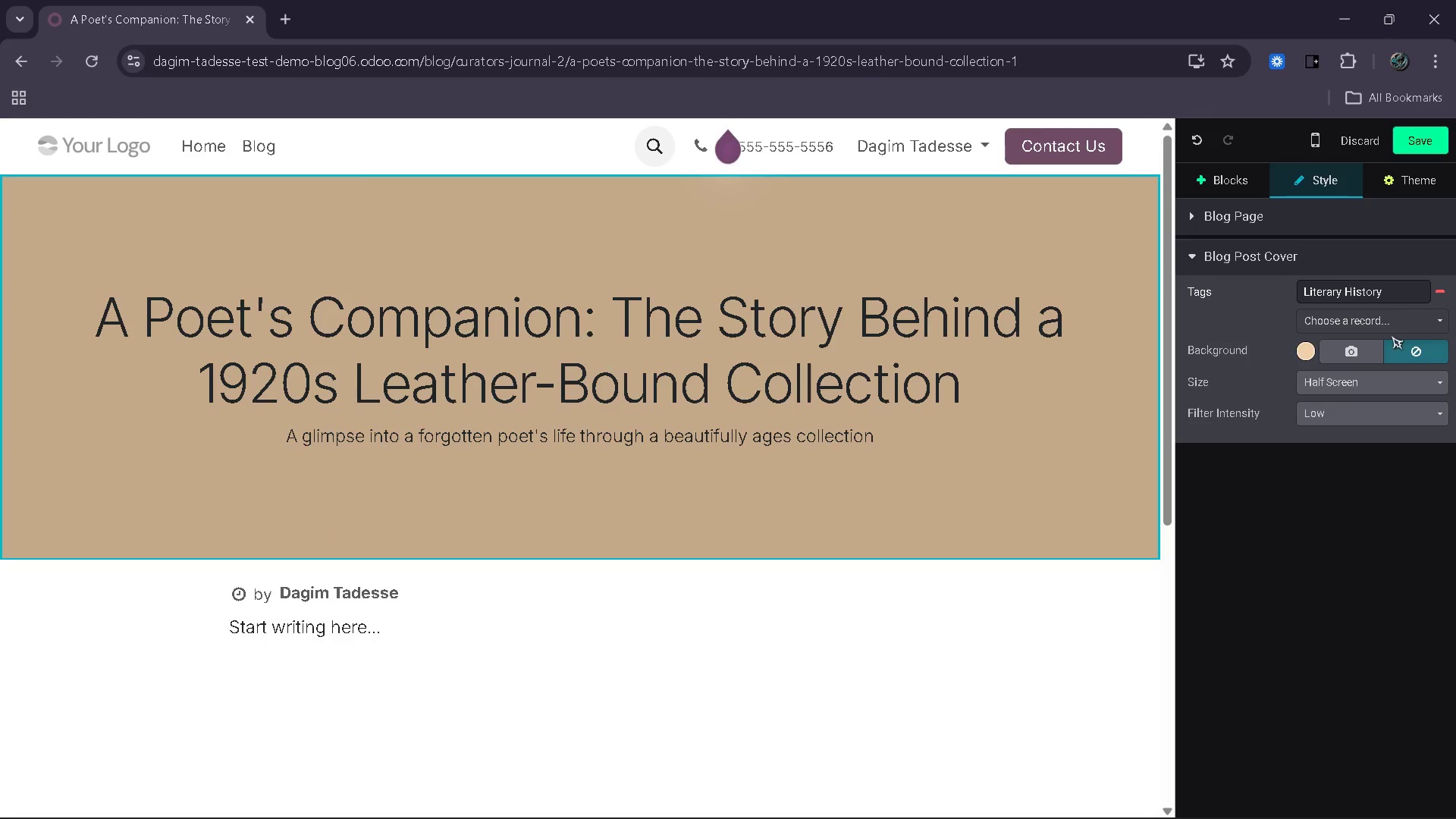 
left_click([1389, 328])
 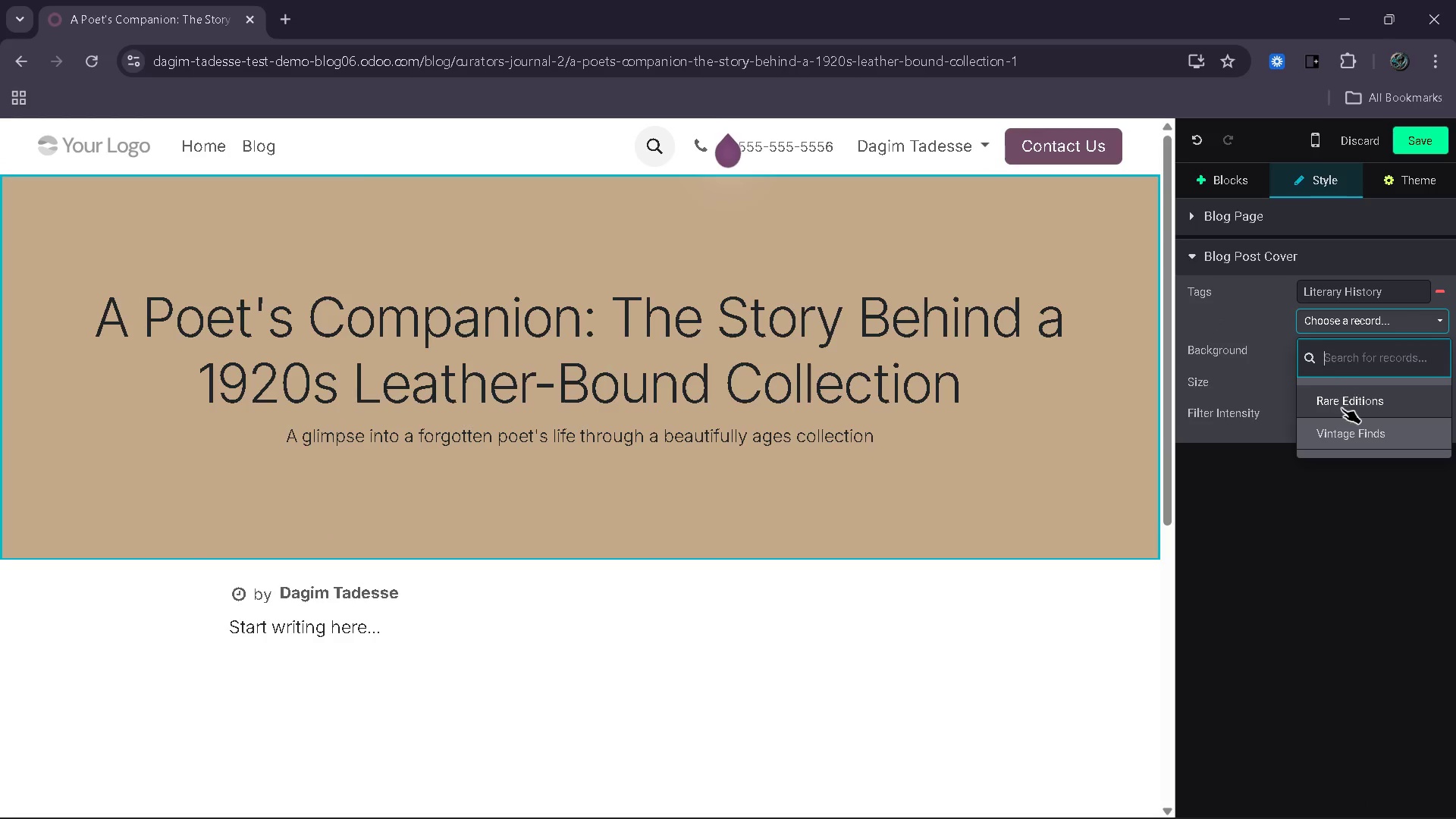 
left_click([1340, 416])
 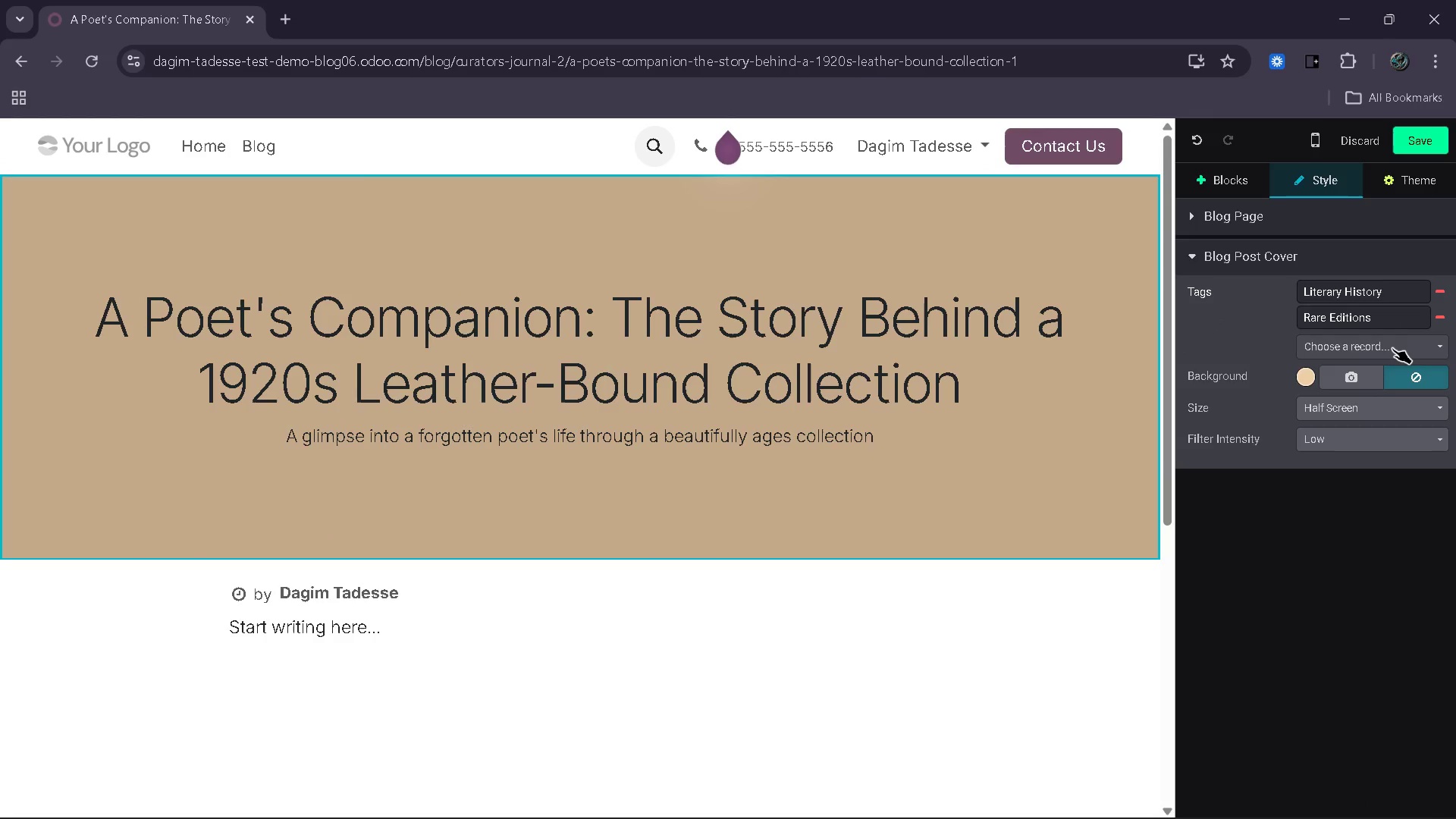 
left_click([1392, 348])
 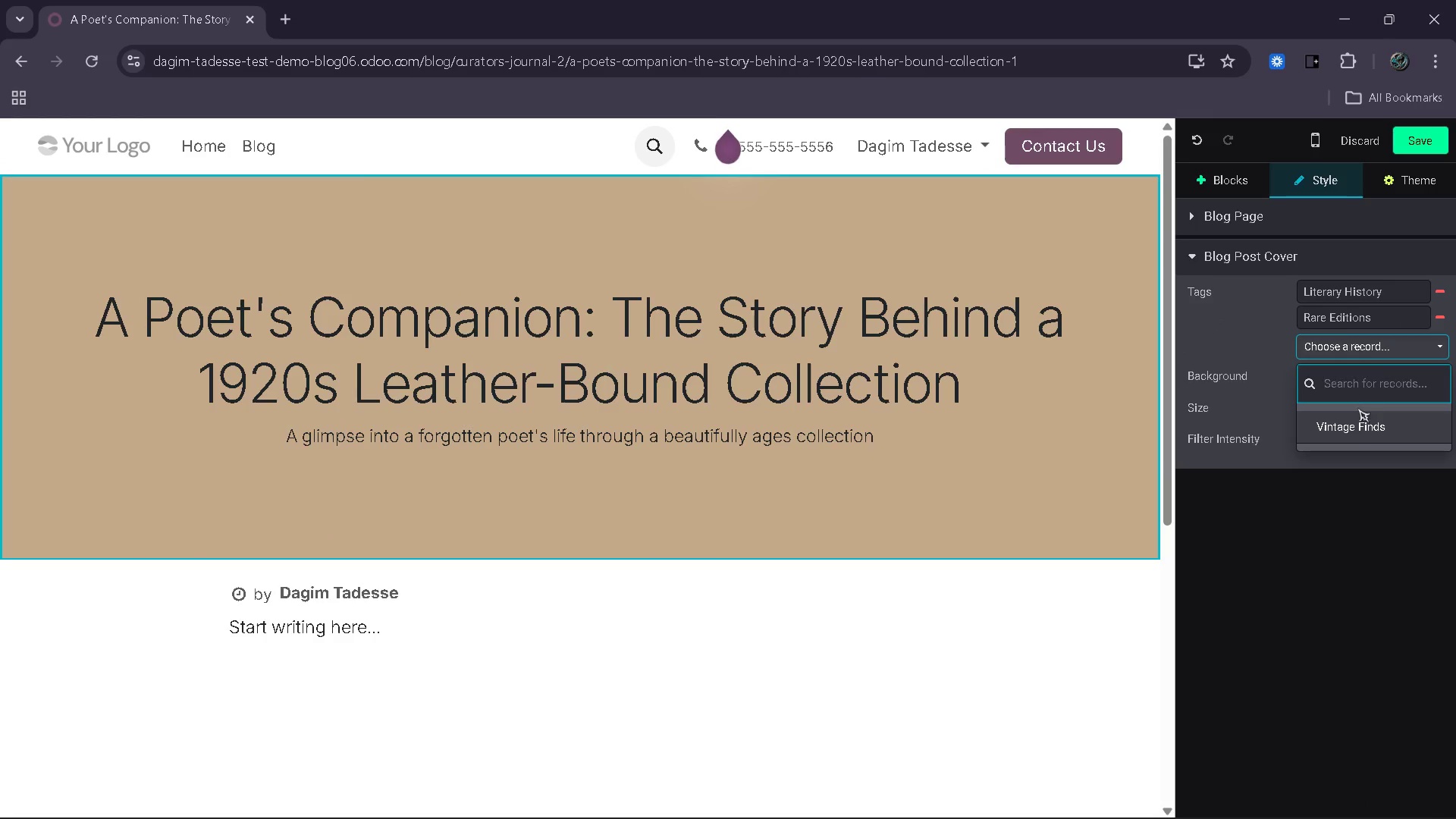 
left_click([1351, 427])
 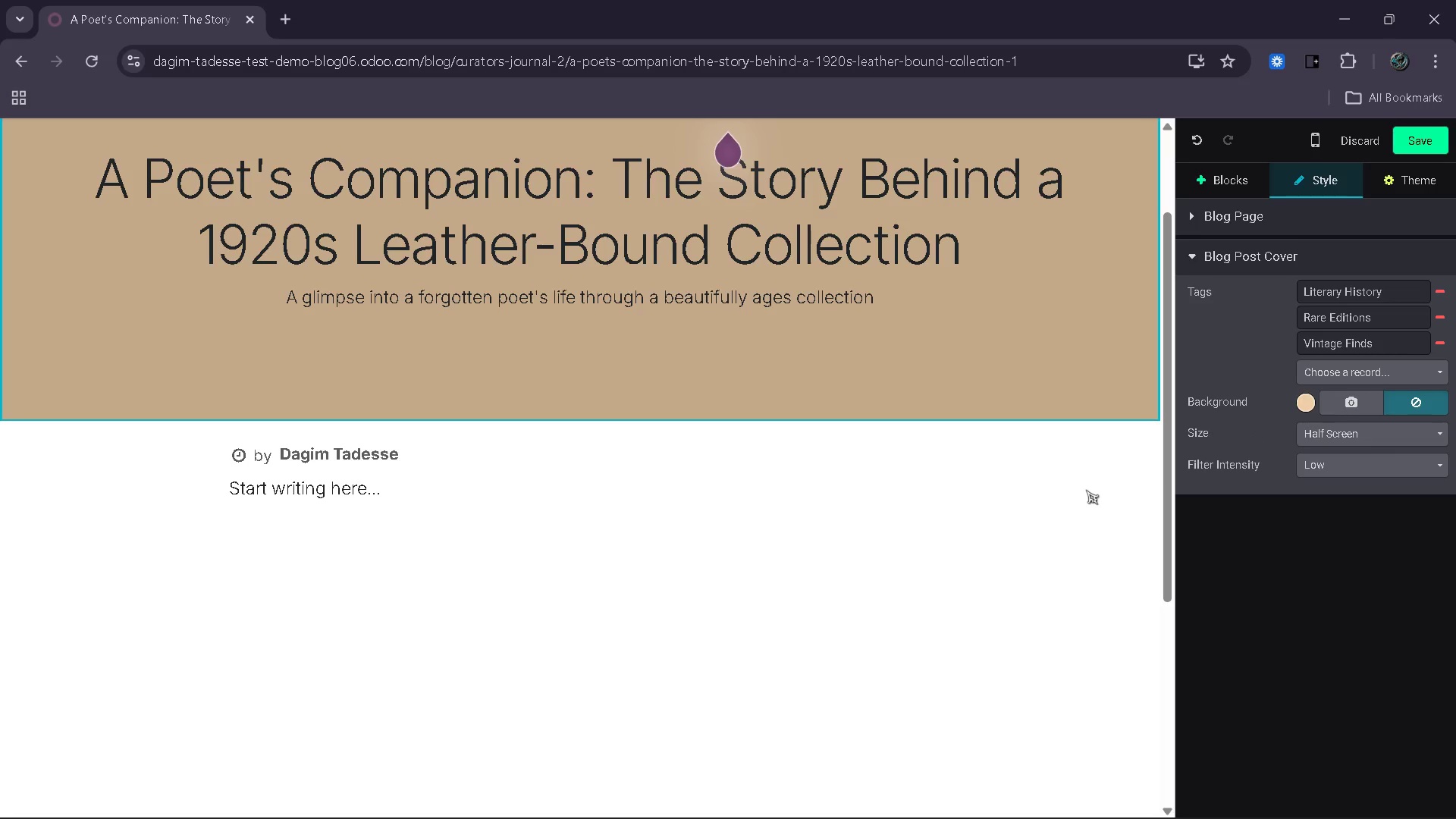 
wait(7.97)
 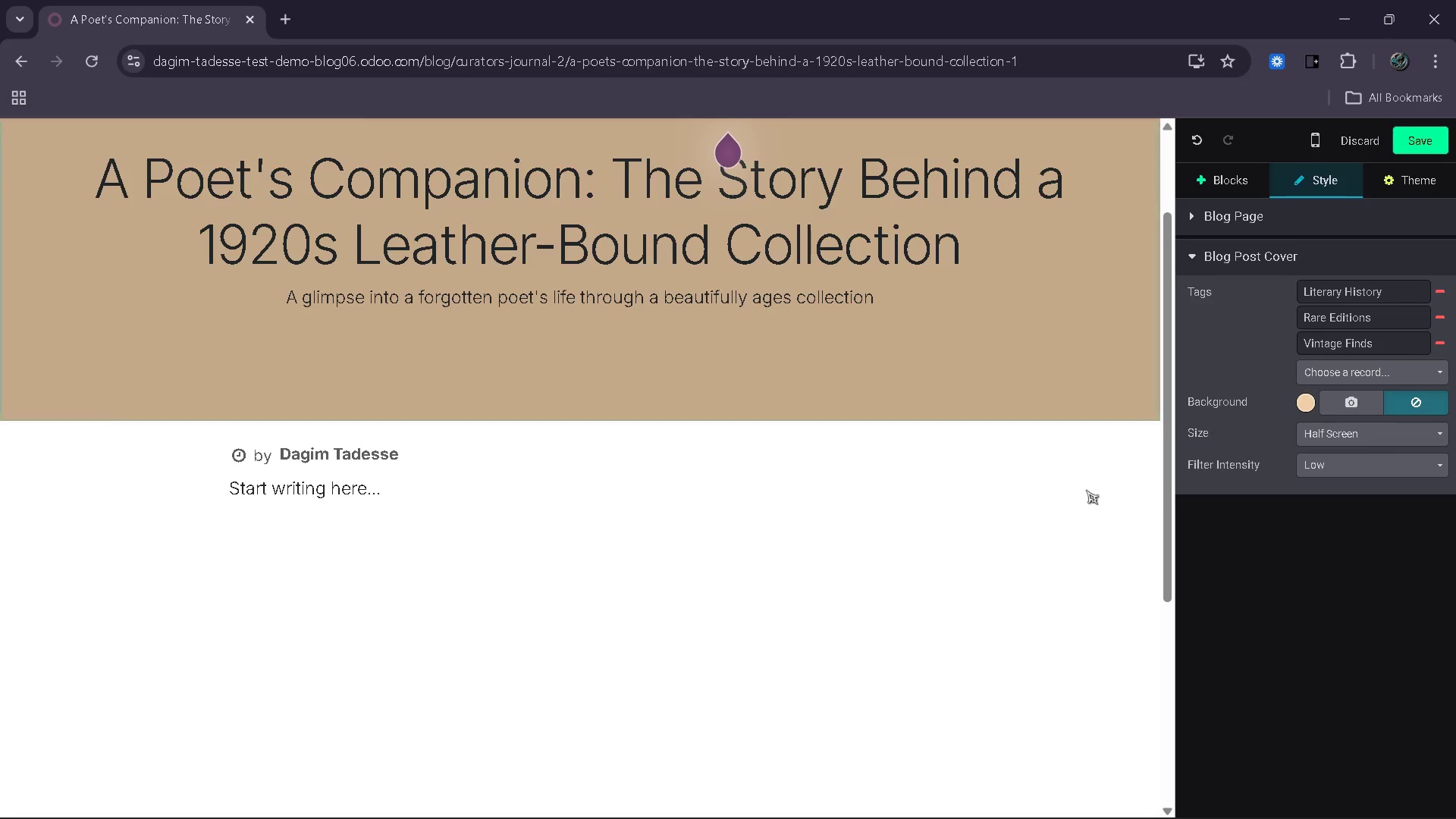 
left_click([1241, 199])
 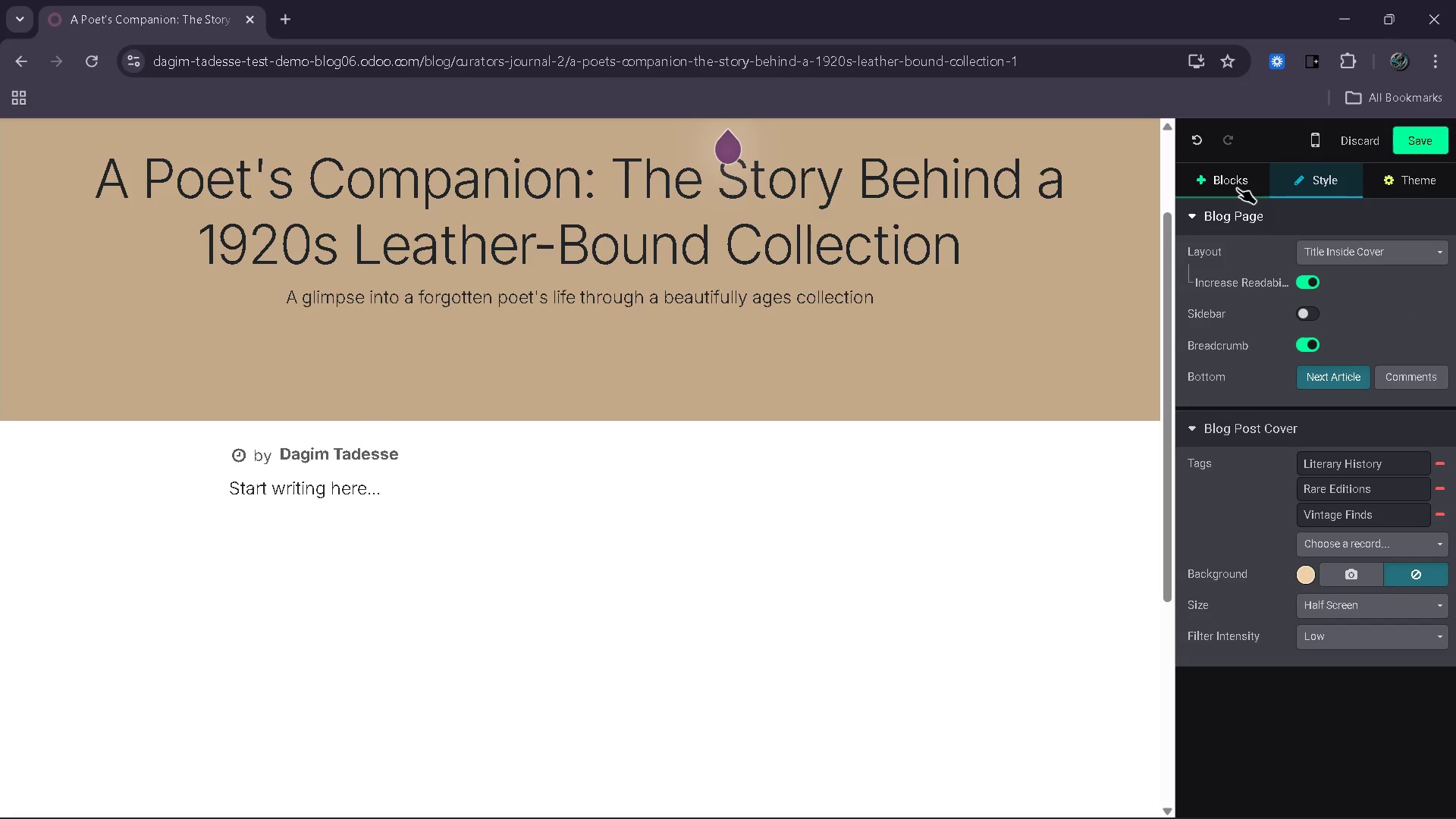 
left_click([1237, 188])
 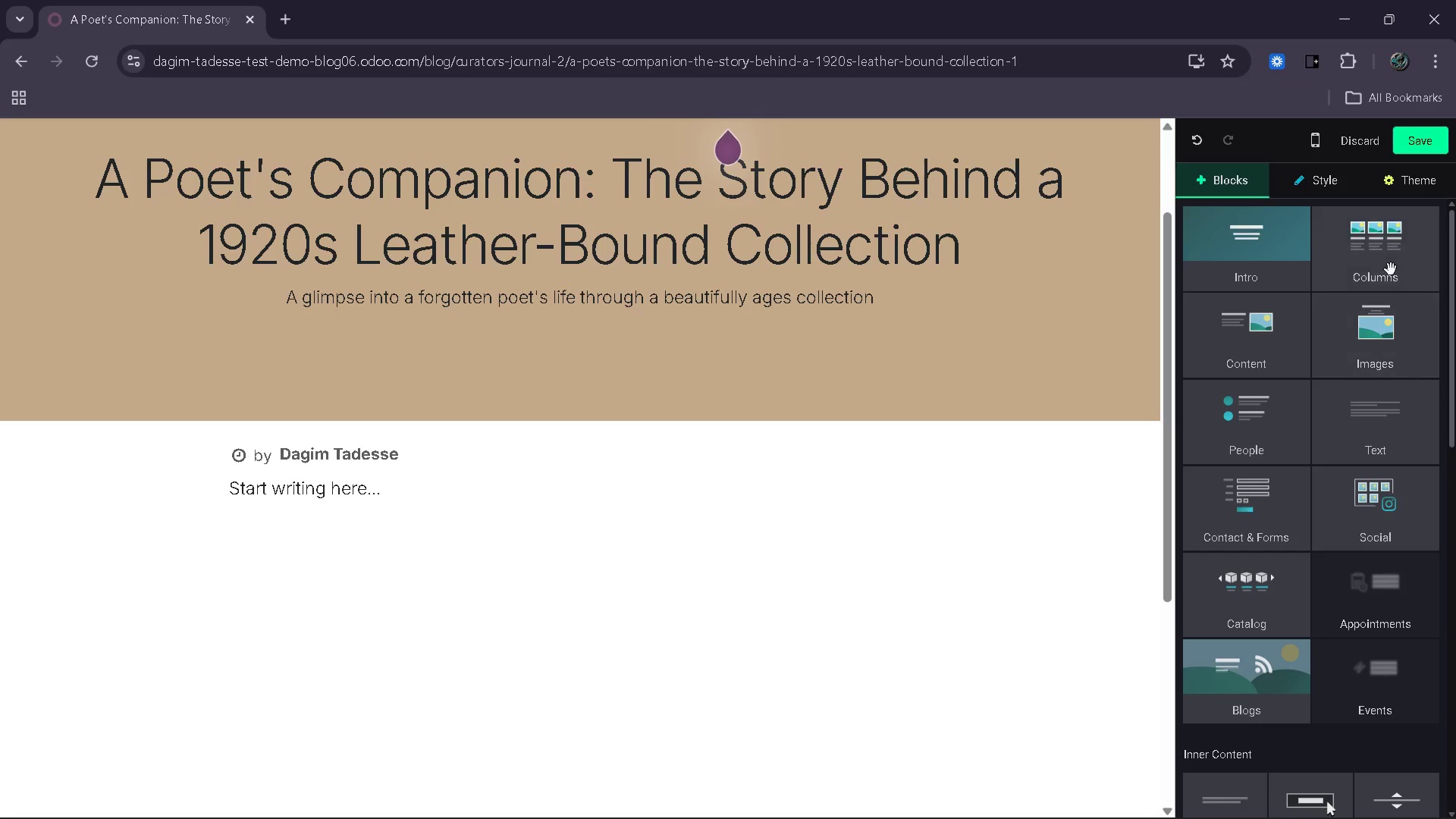 
left_click_drag(start_coordinate=[1227, 282], to_coordinate=[655, 532])
 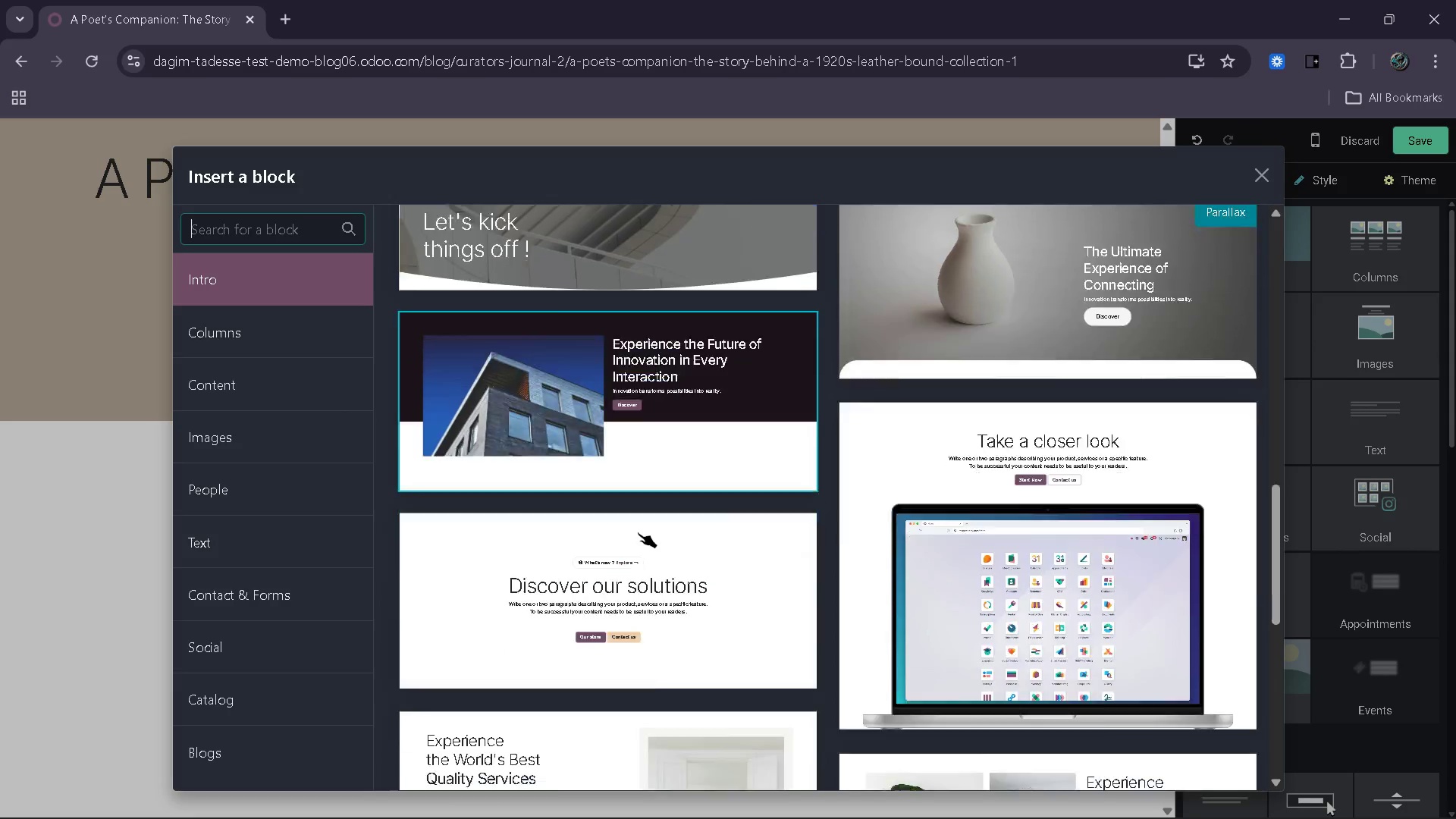 
left_click([287, 538])
 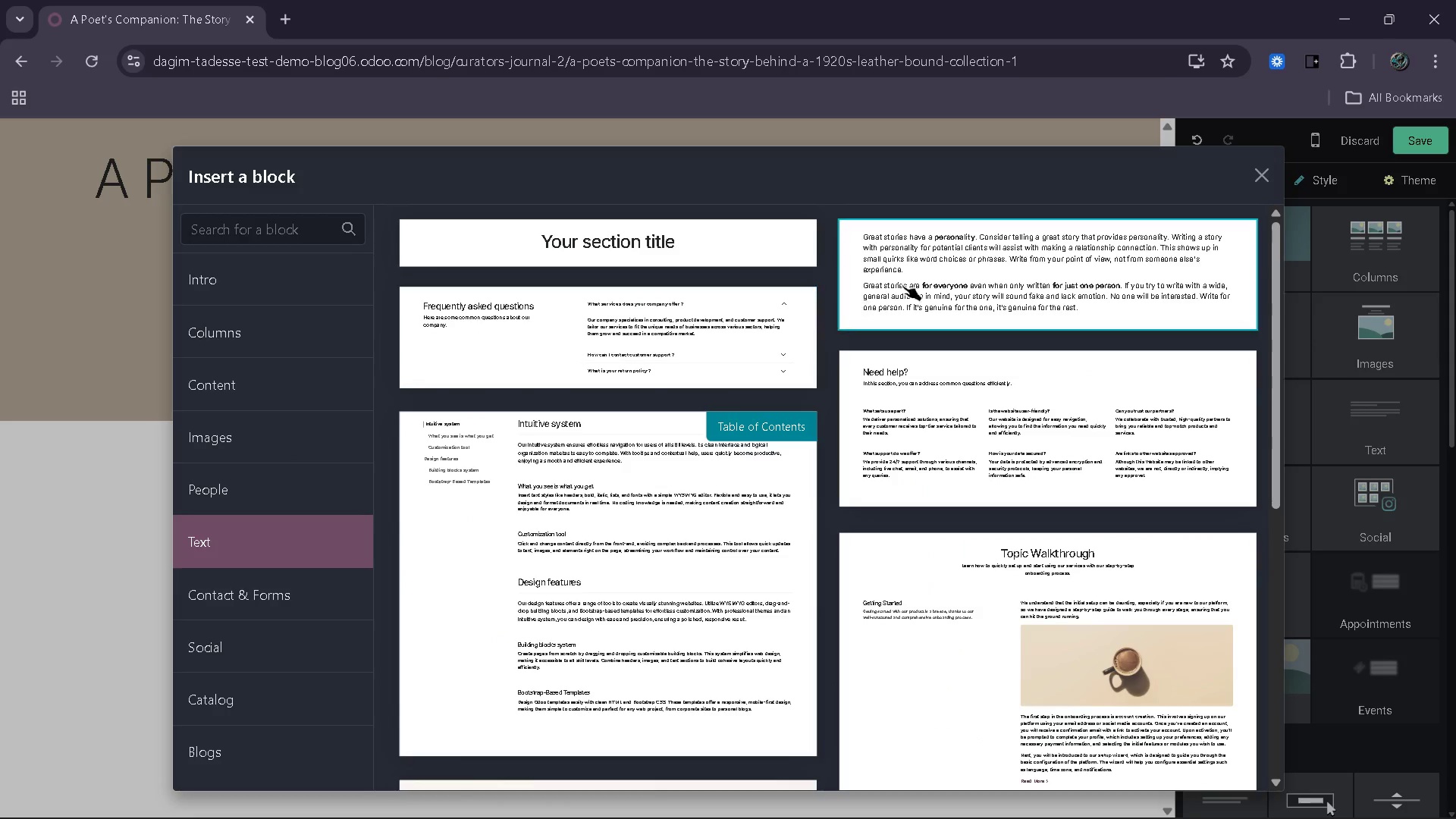 
left_click([937, 276])
 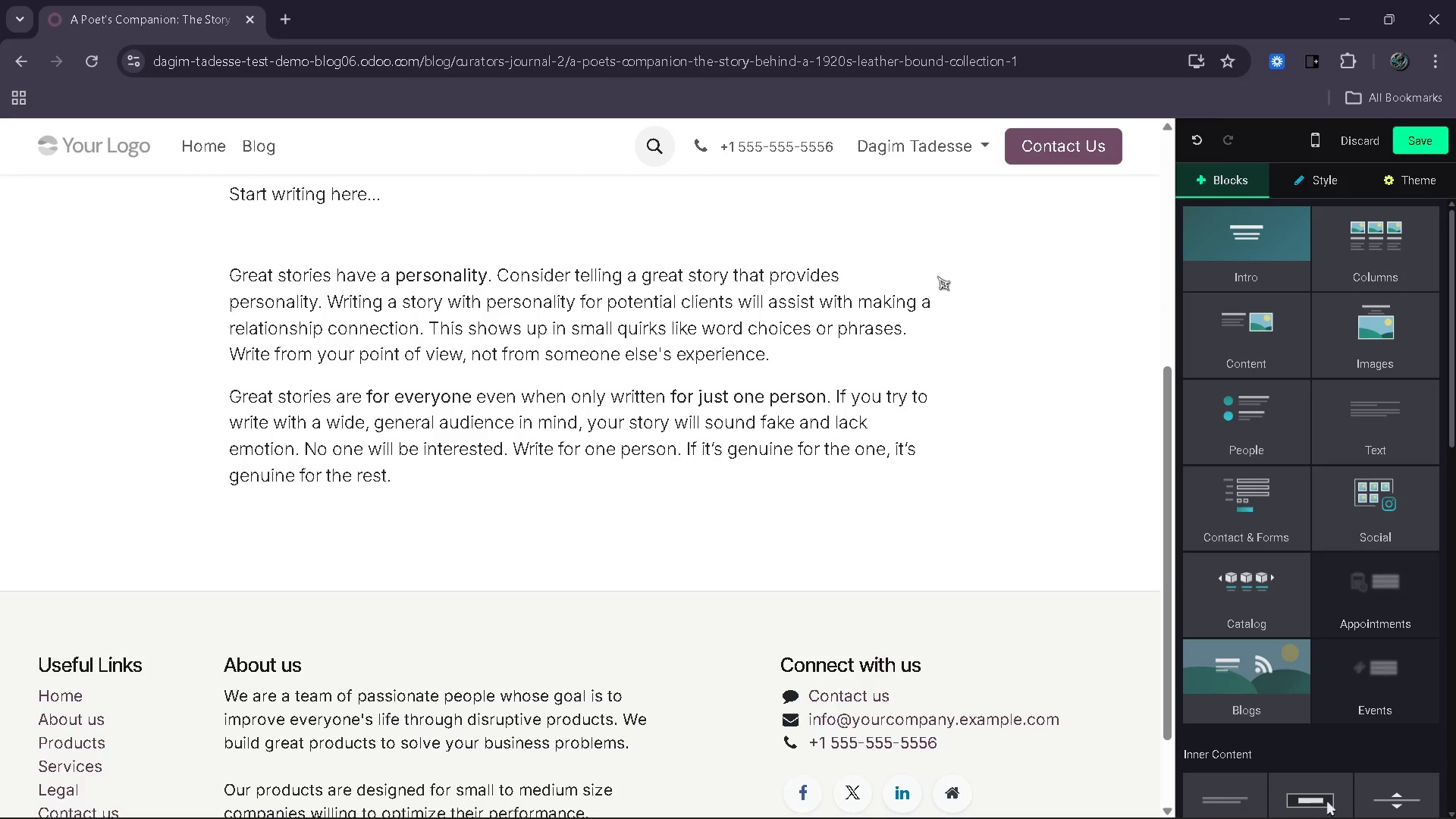 
mouse_move([1405, 422])
 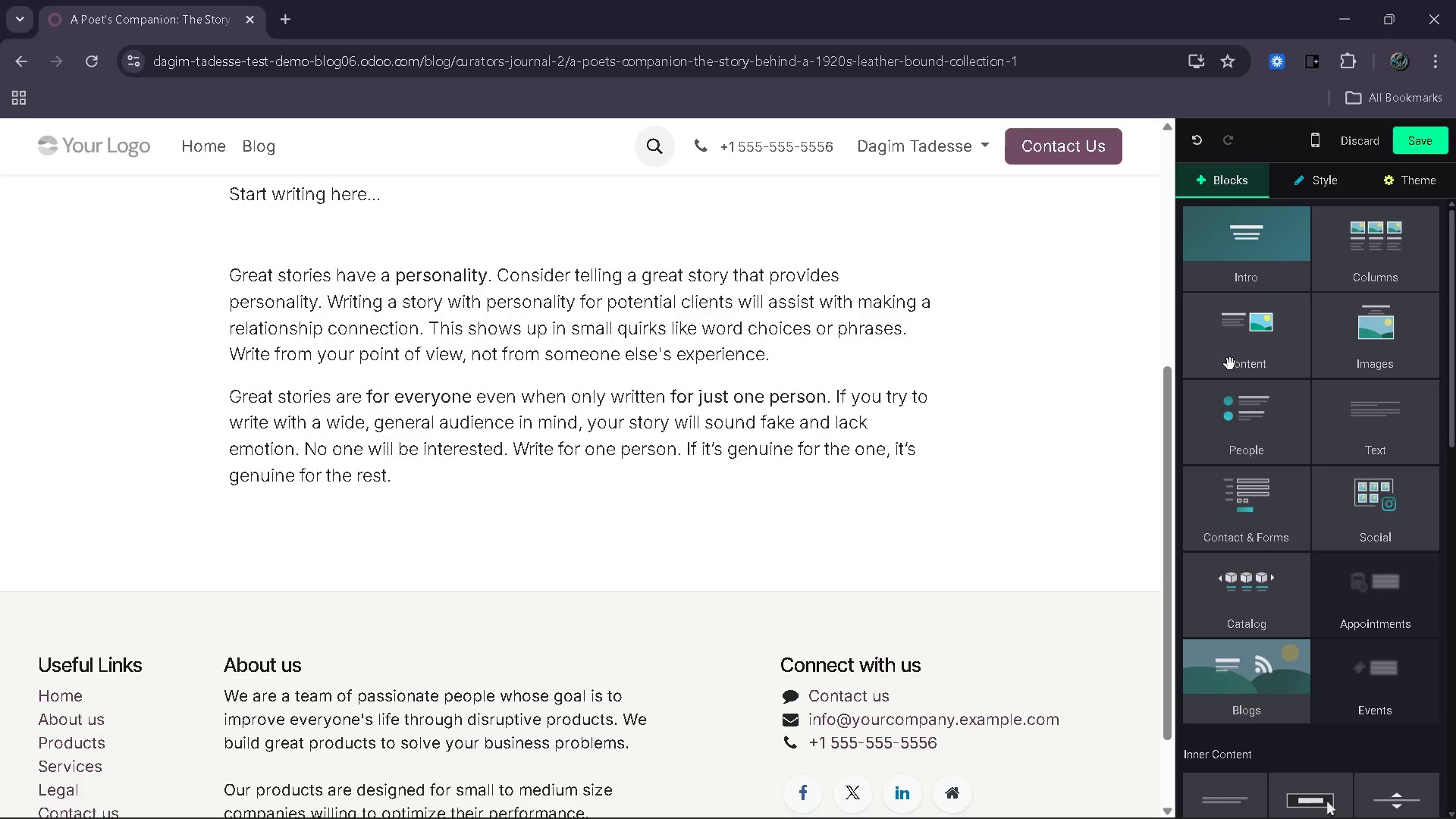 
left_click_drag(start_coordinate=[1234, 364], to_coordinate=[698, 543])
 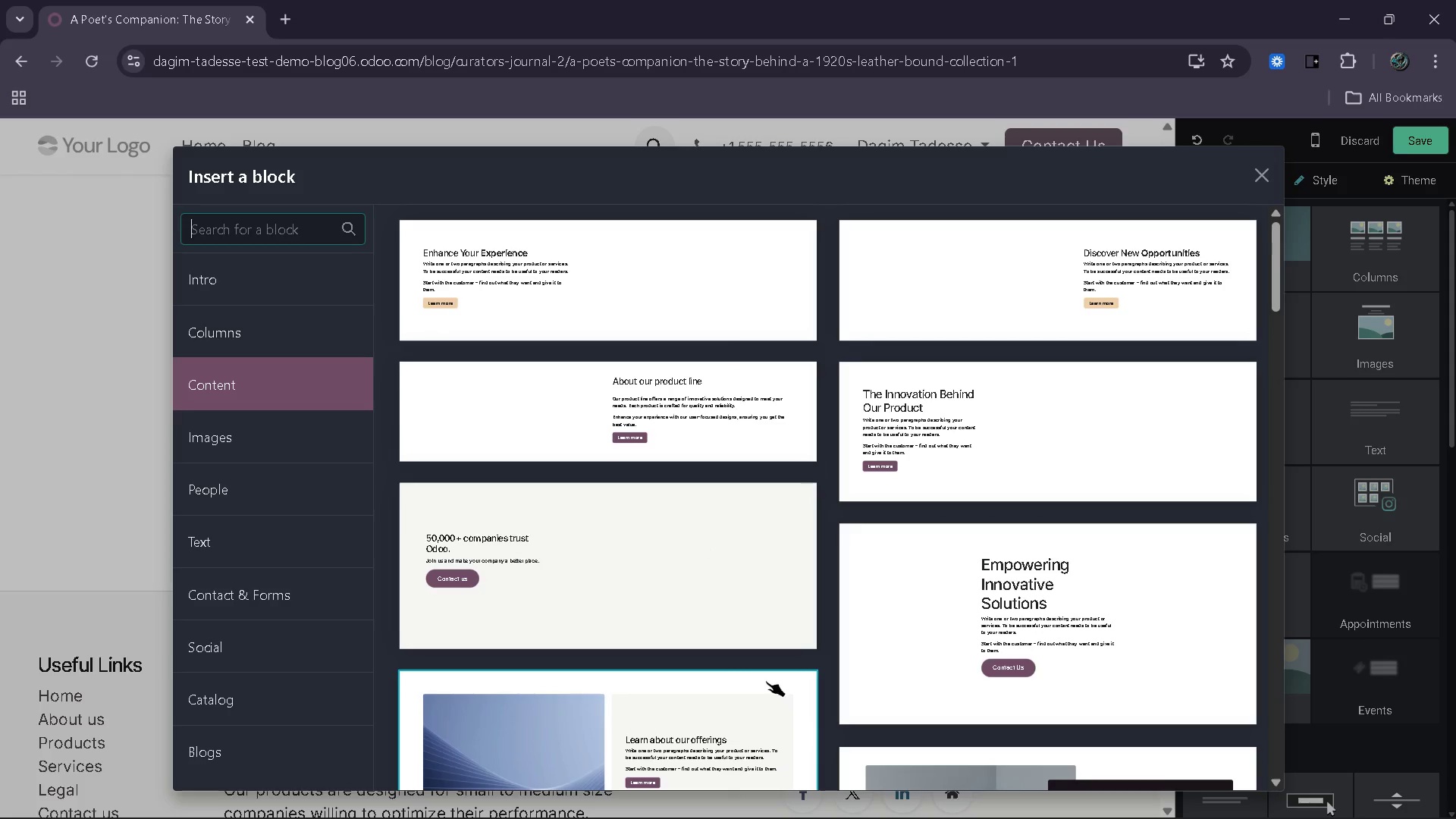 
left_click([723, 737])
 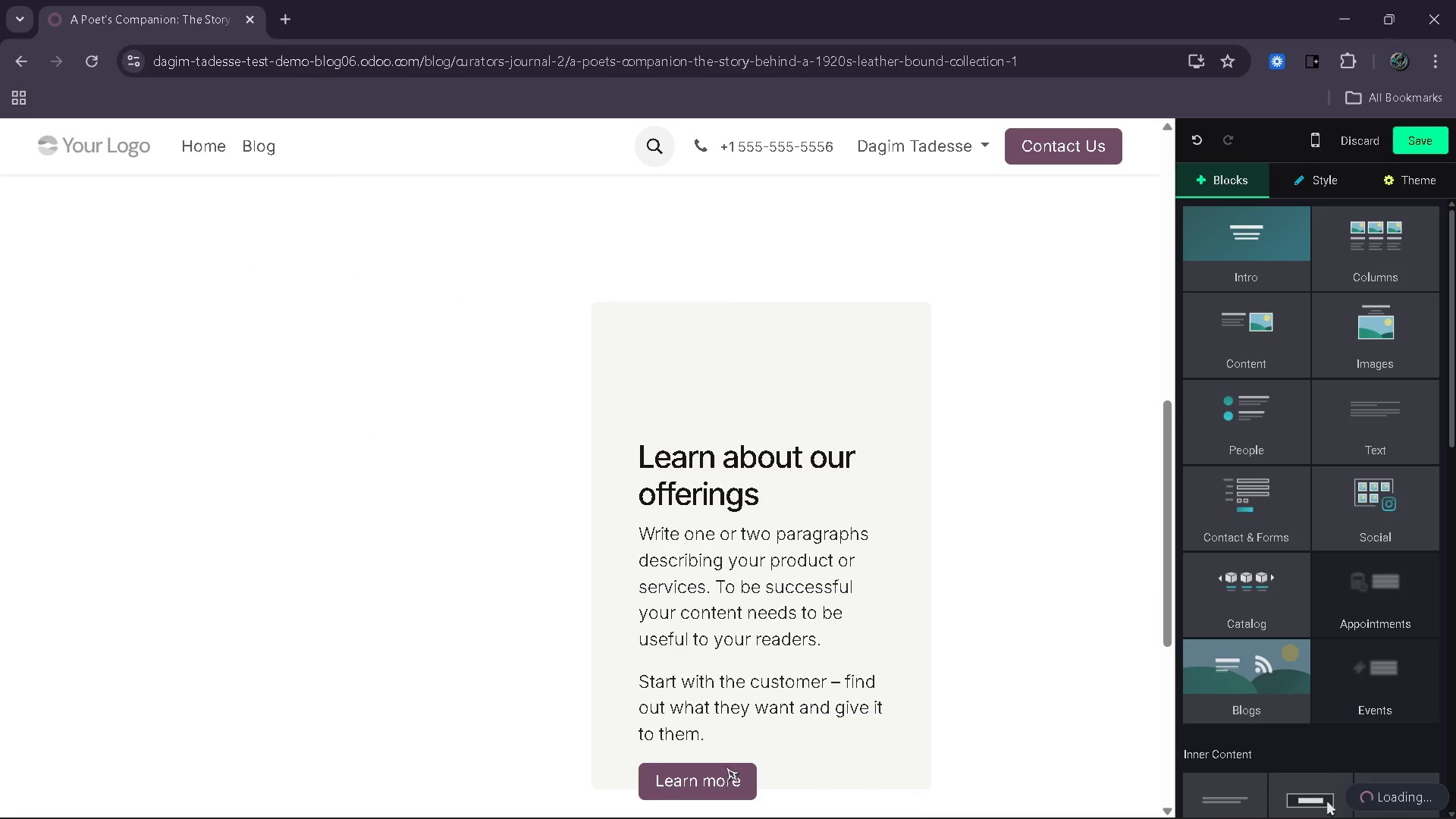 
left_click([725, 783])
 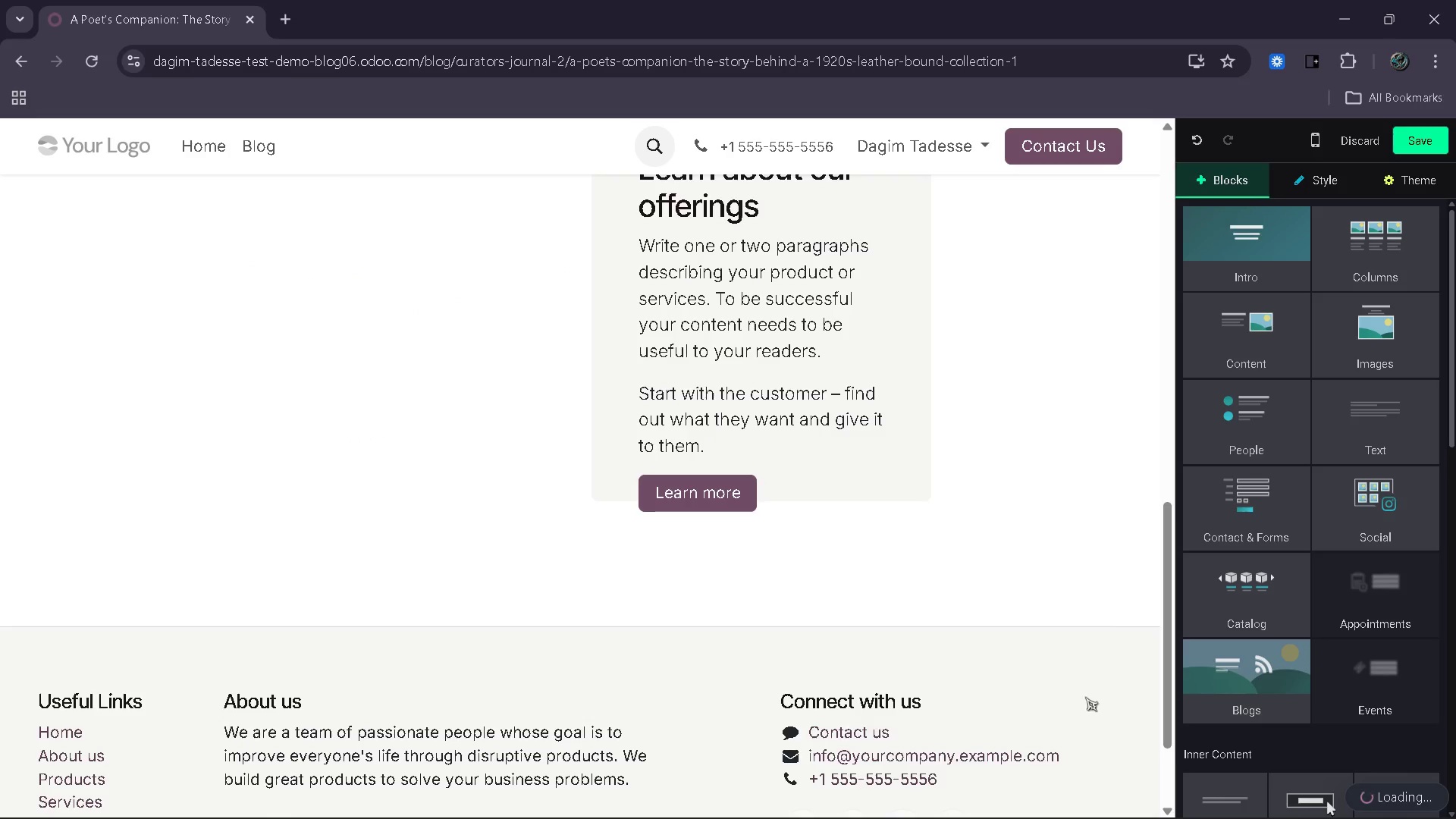 
wait(9.01)
 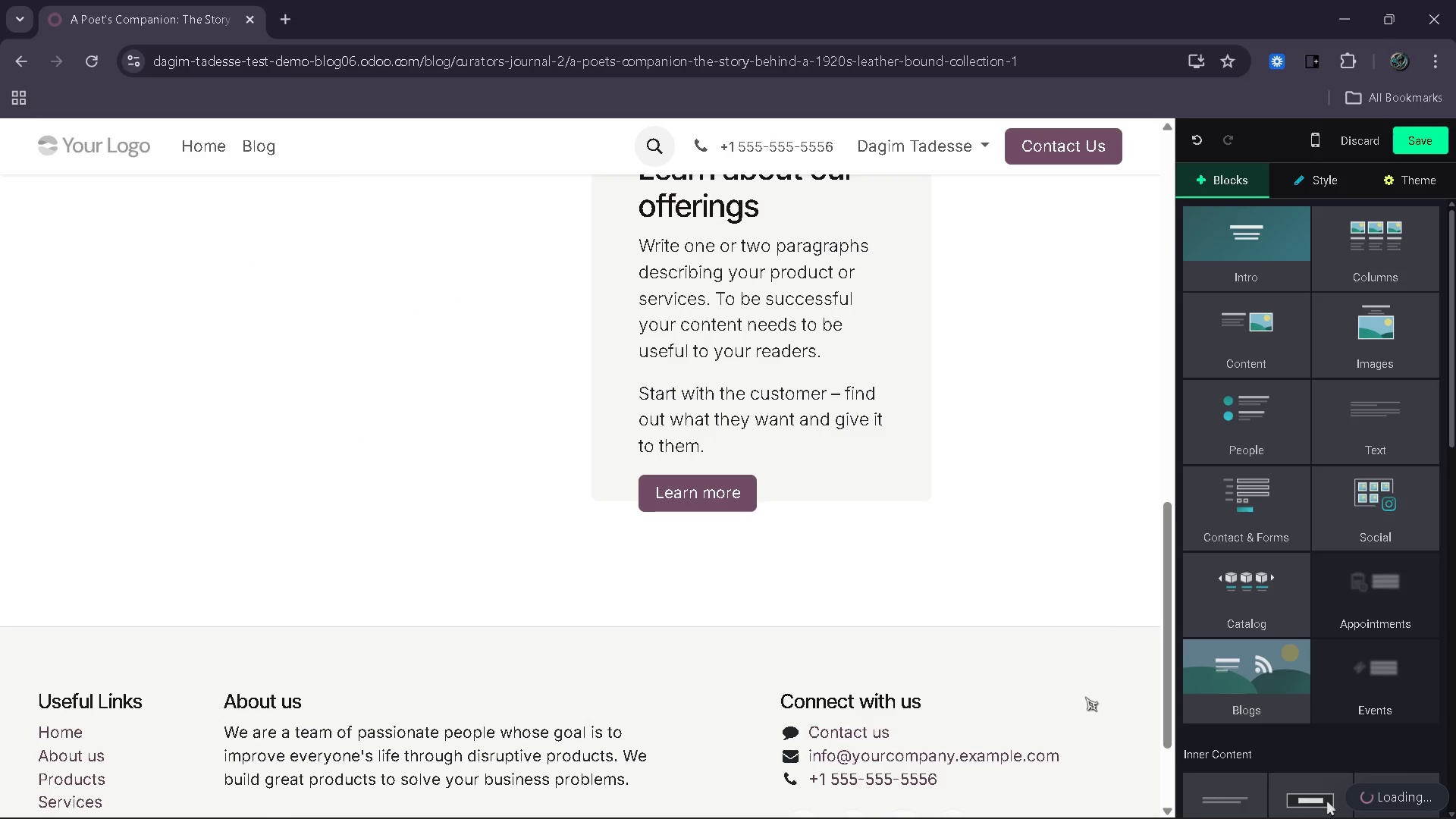 
left_click([736, 488])
 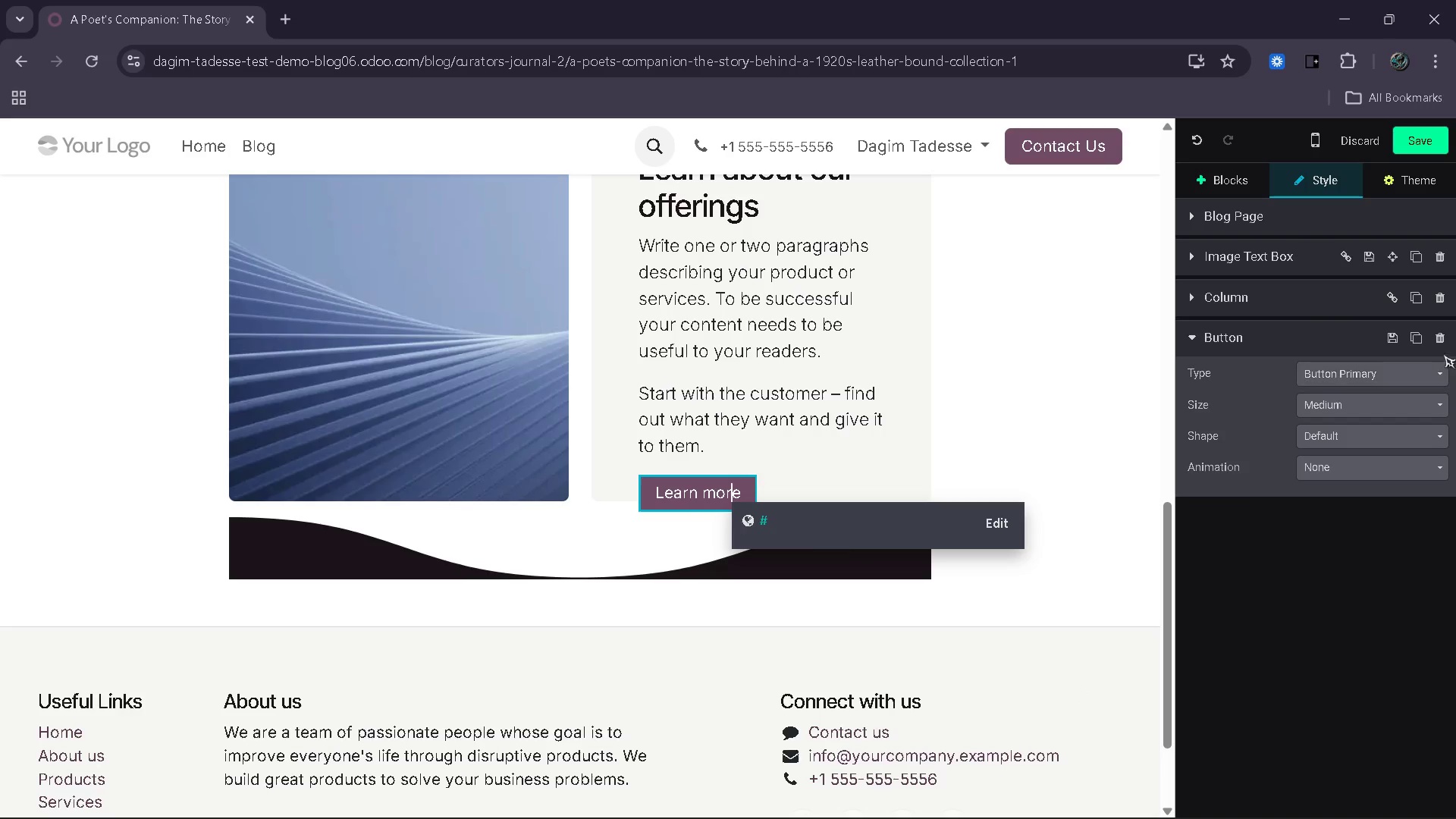 
left_click([1438, 348])
 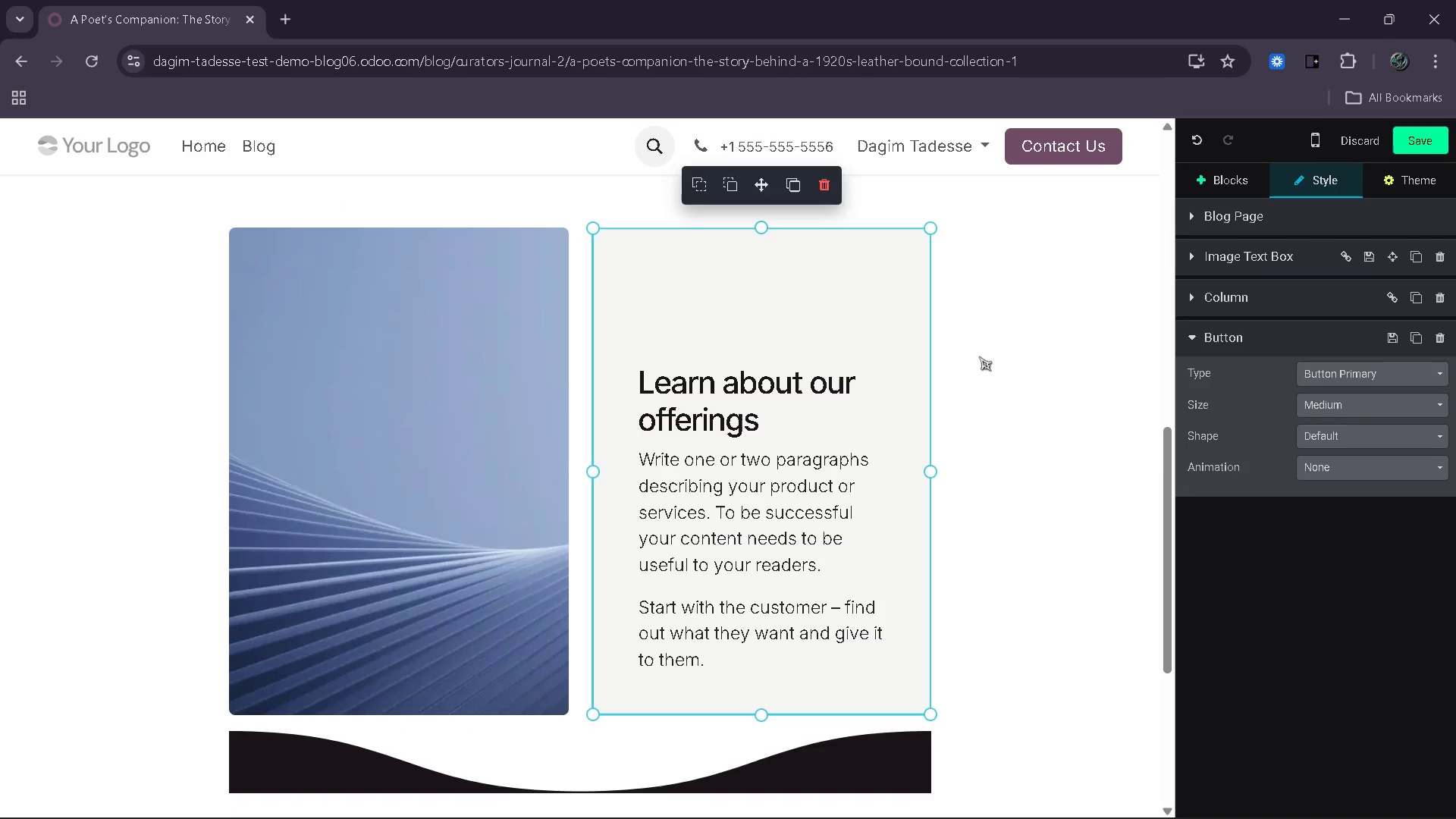 
left_click([874, 328])
 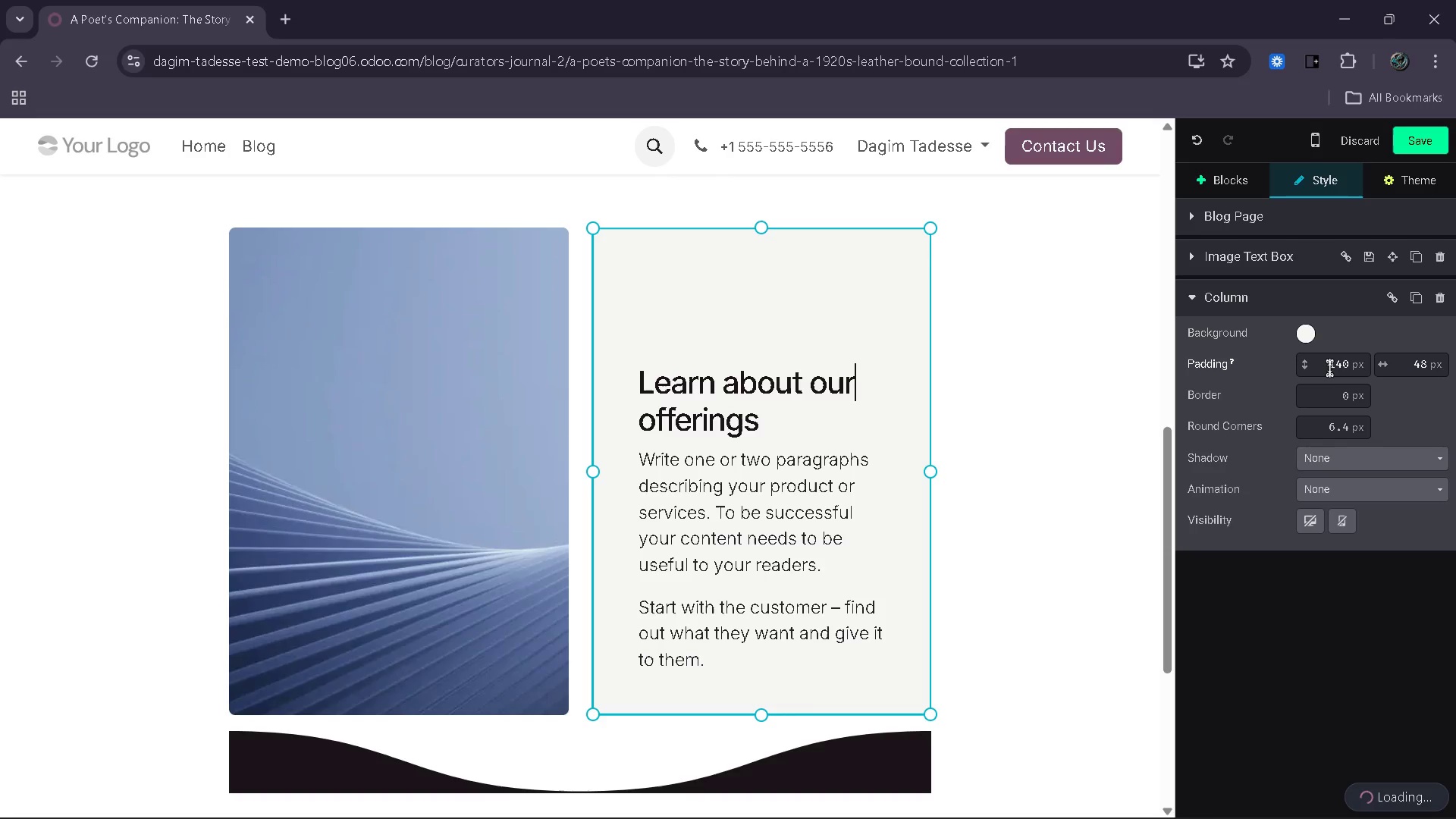 
left_click_drag(start_coordinate=[1327, 368], to_coordinate=[1357, 367])
 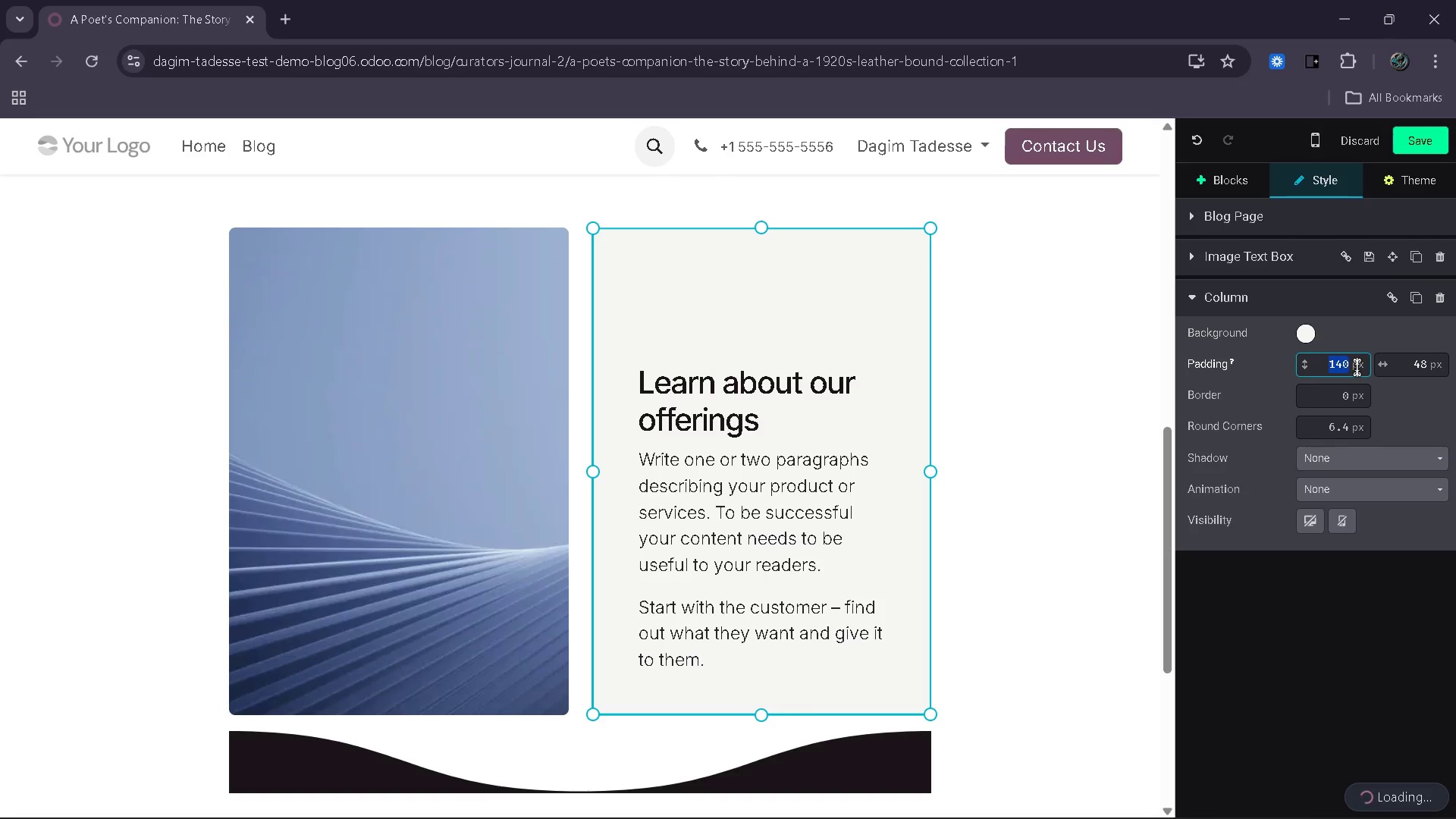 
type(30)
 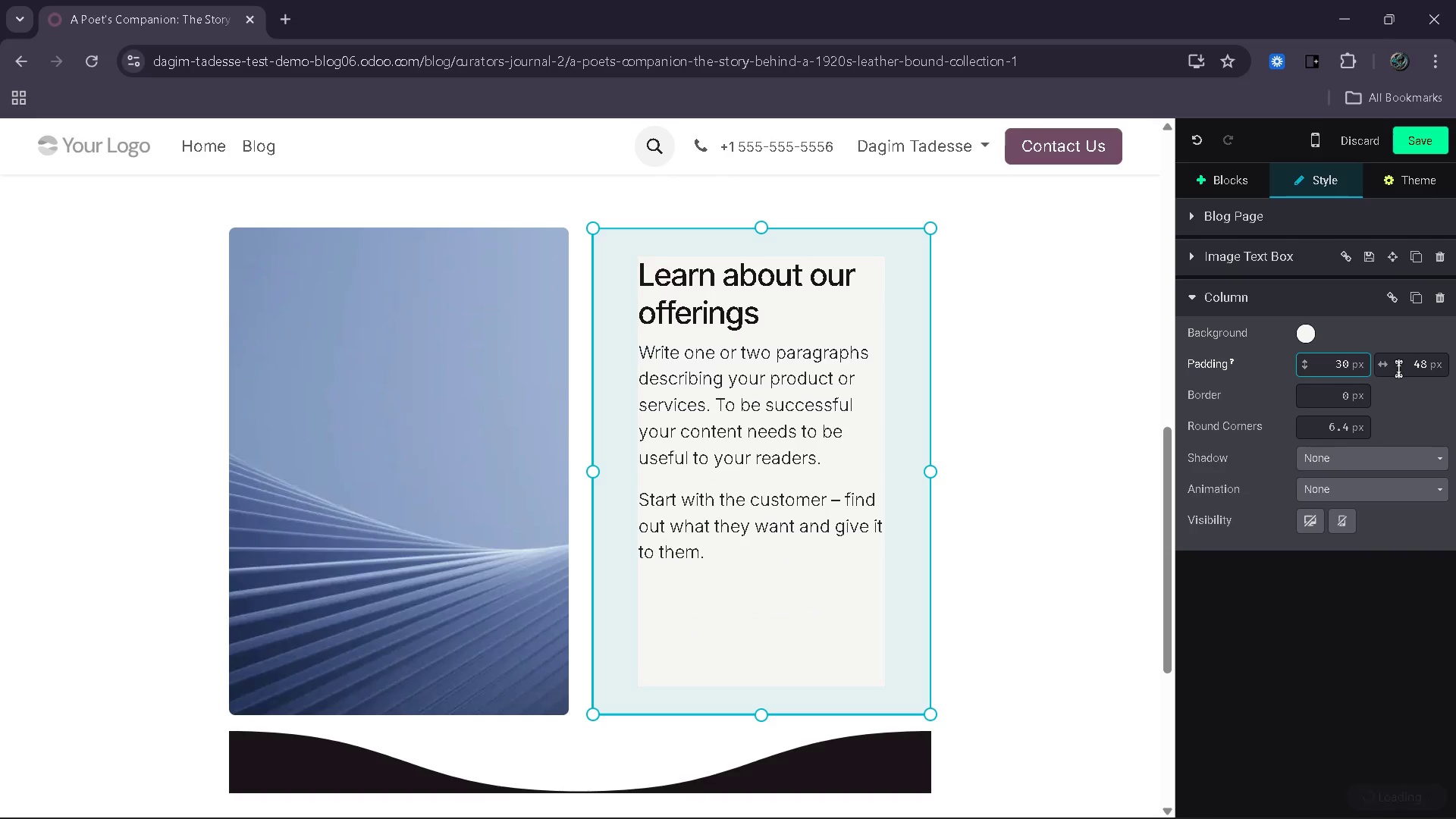 
left_click_drag(start_coordinate=[1401, 369], to_coordinate=[1455, 337])
 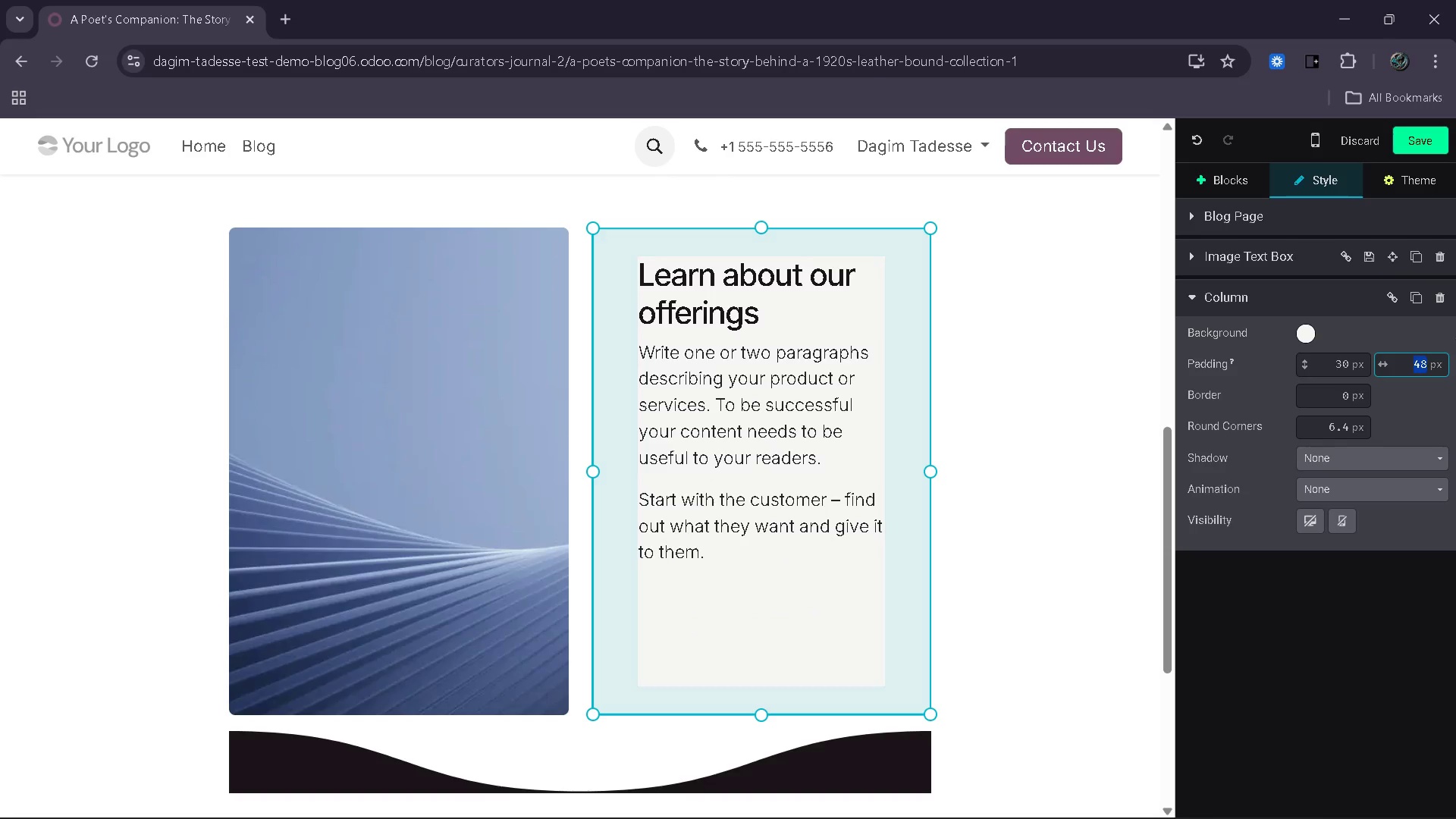 
type(30)
 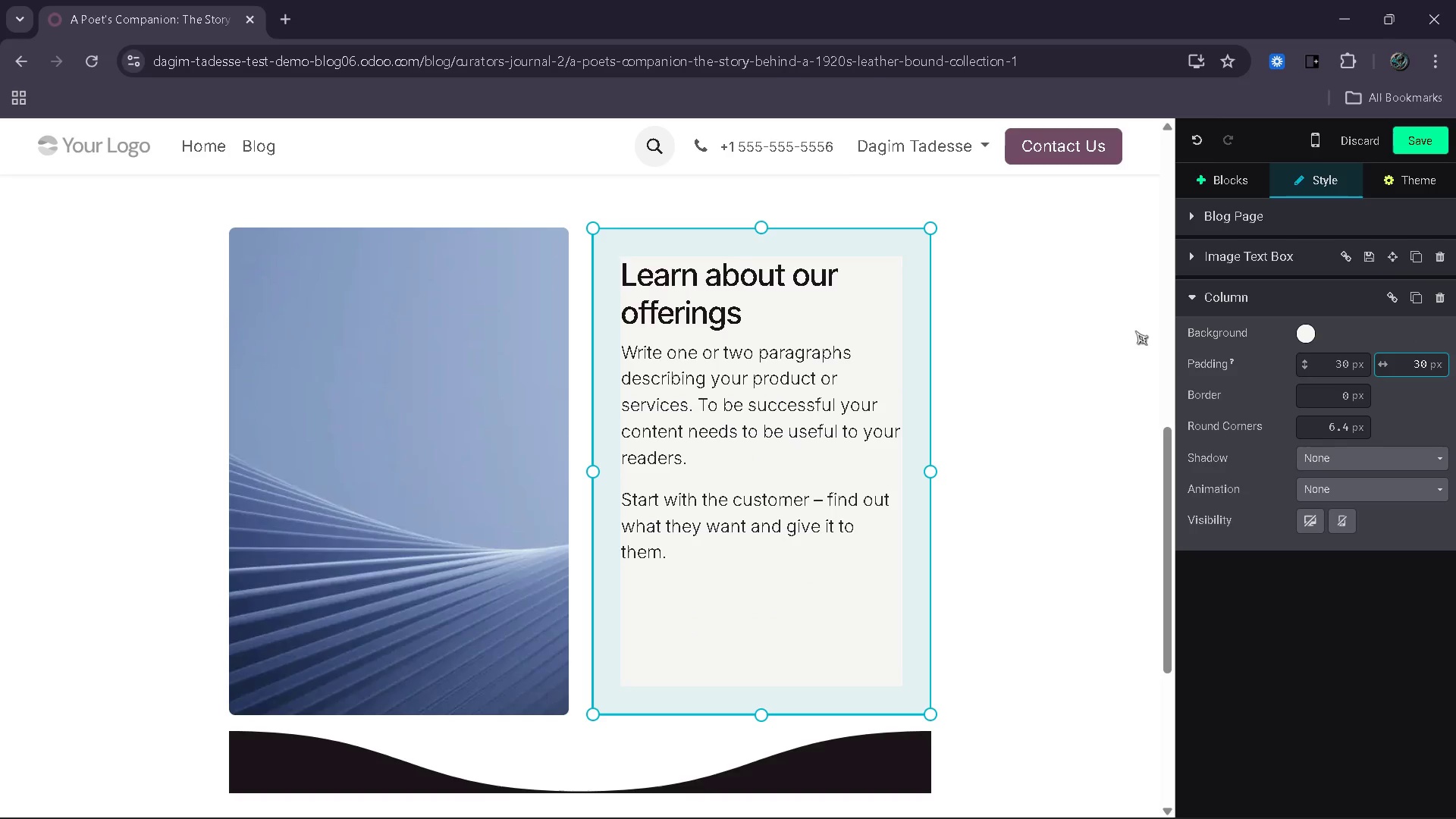 
left_click([1122, 337])
 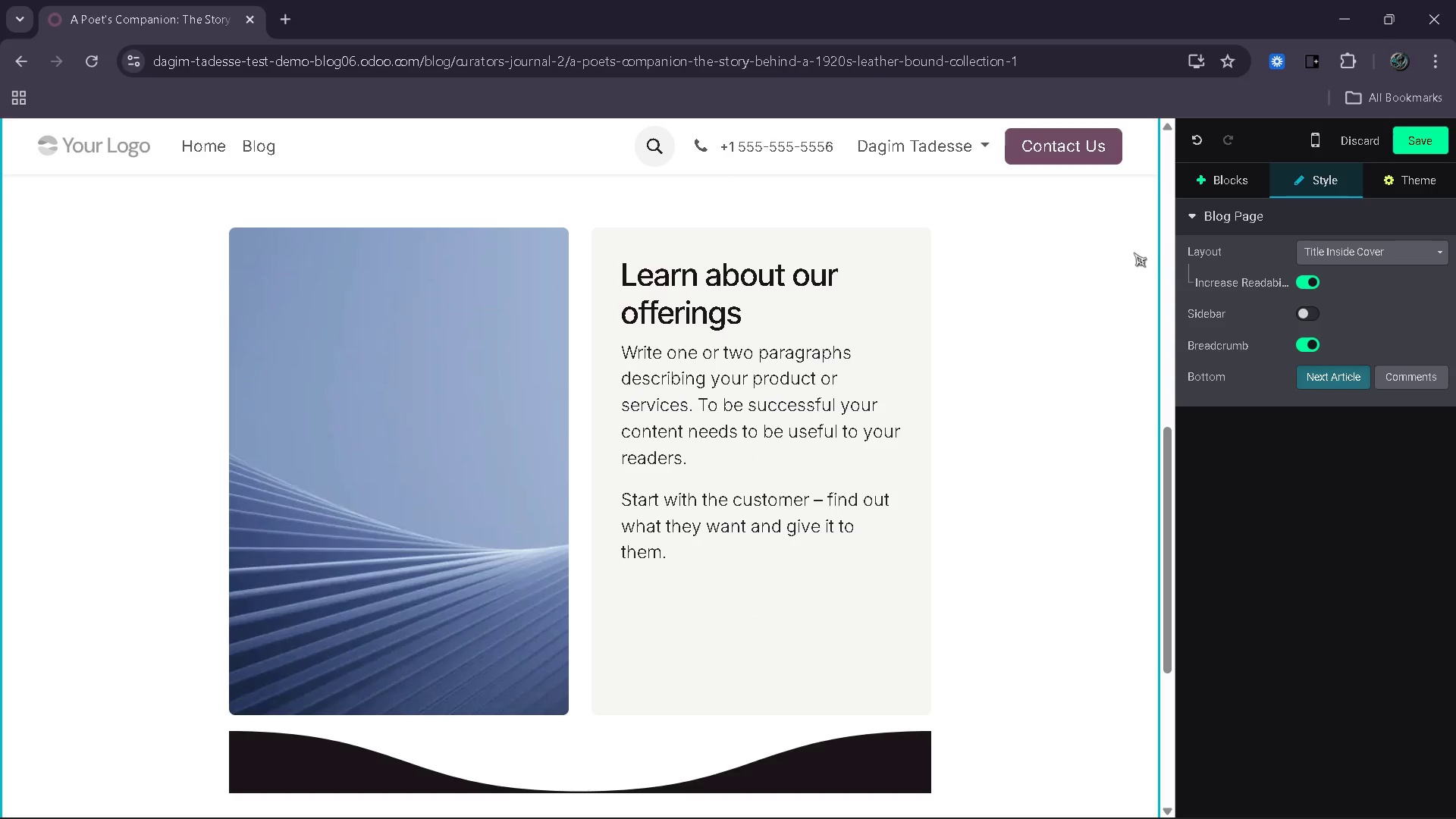 
left_click([1236, 193])
 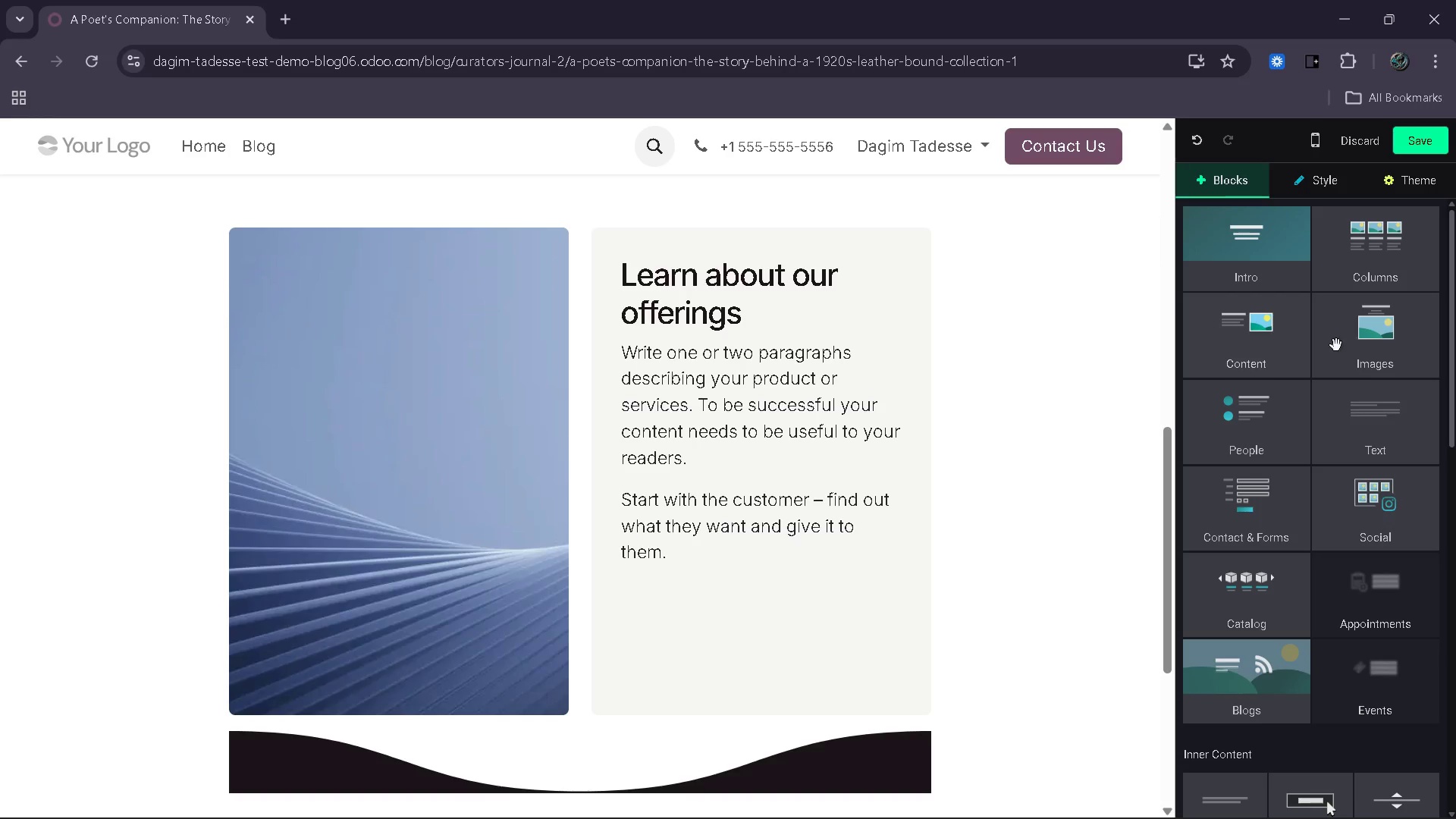 
wait(7.06)
 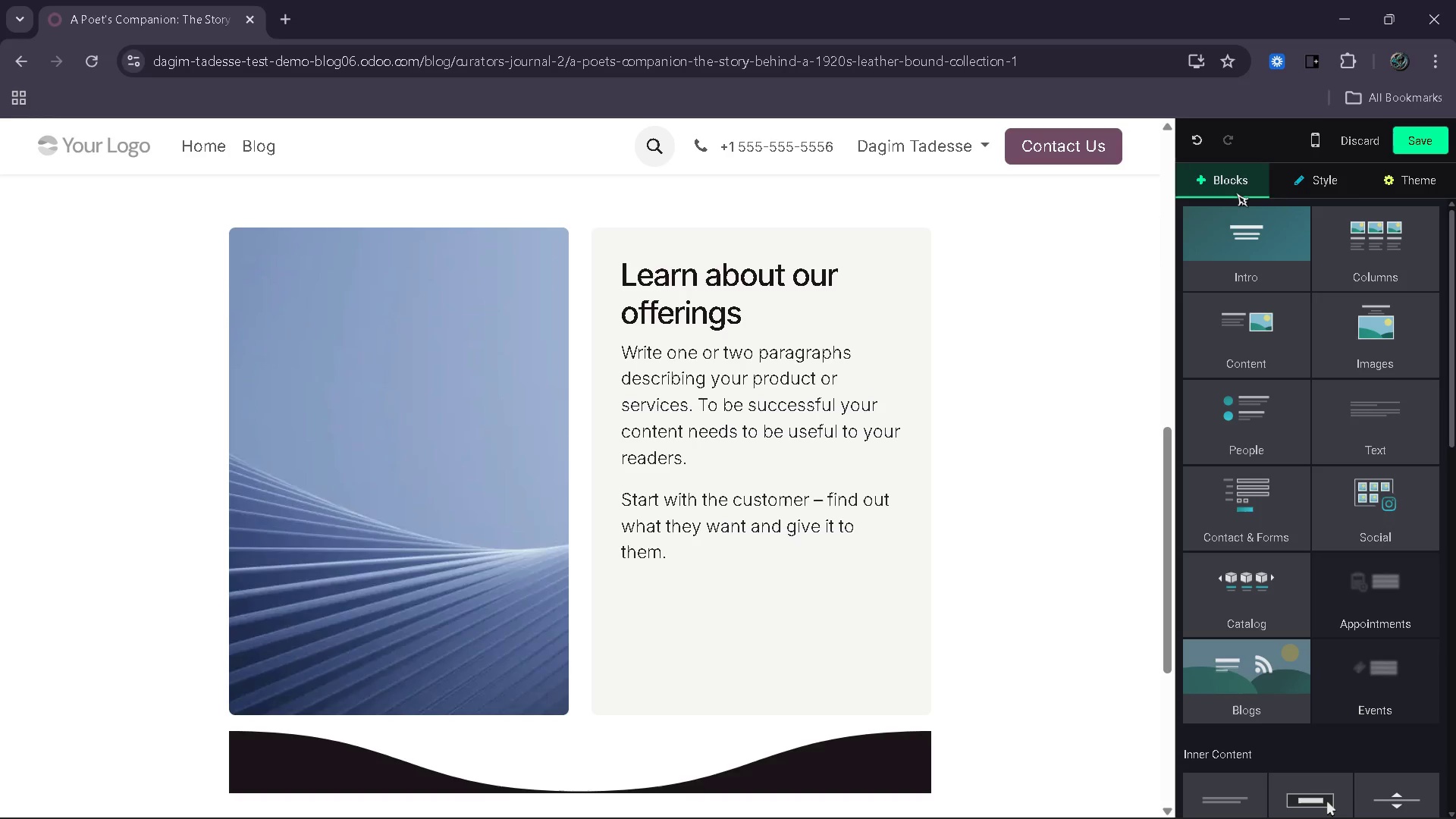 
left_click_drag(start_coordinate=[1404, 428], to_coordinate=[752, 580])
 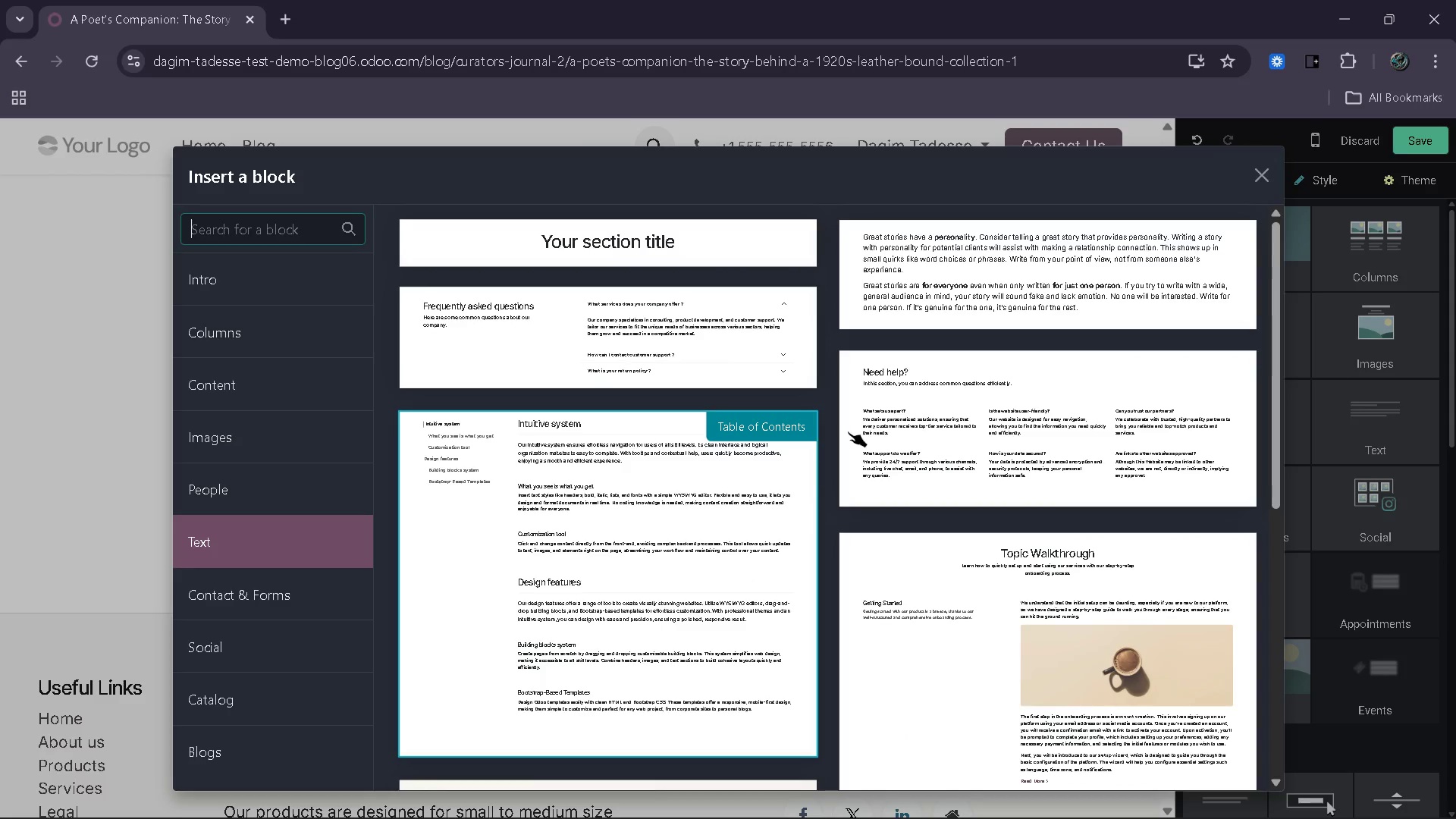 
left_click([985, 256])
 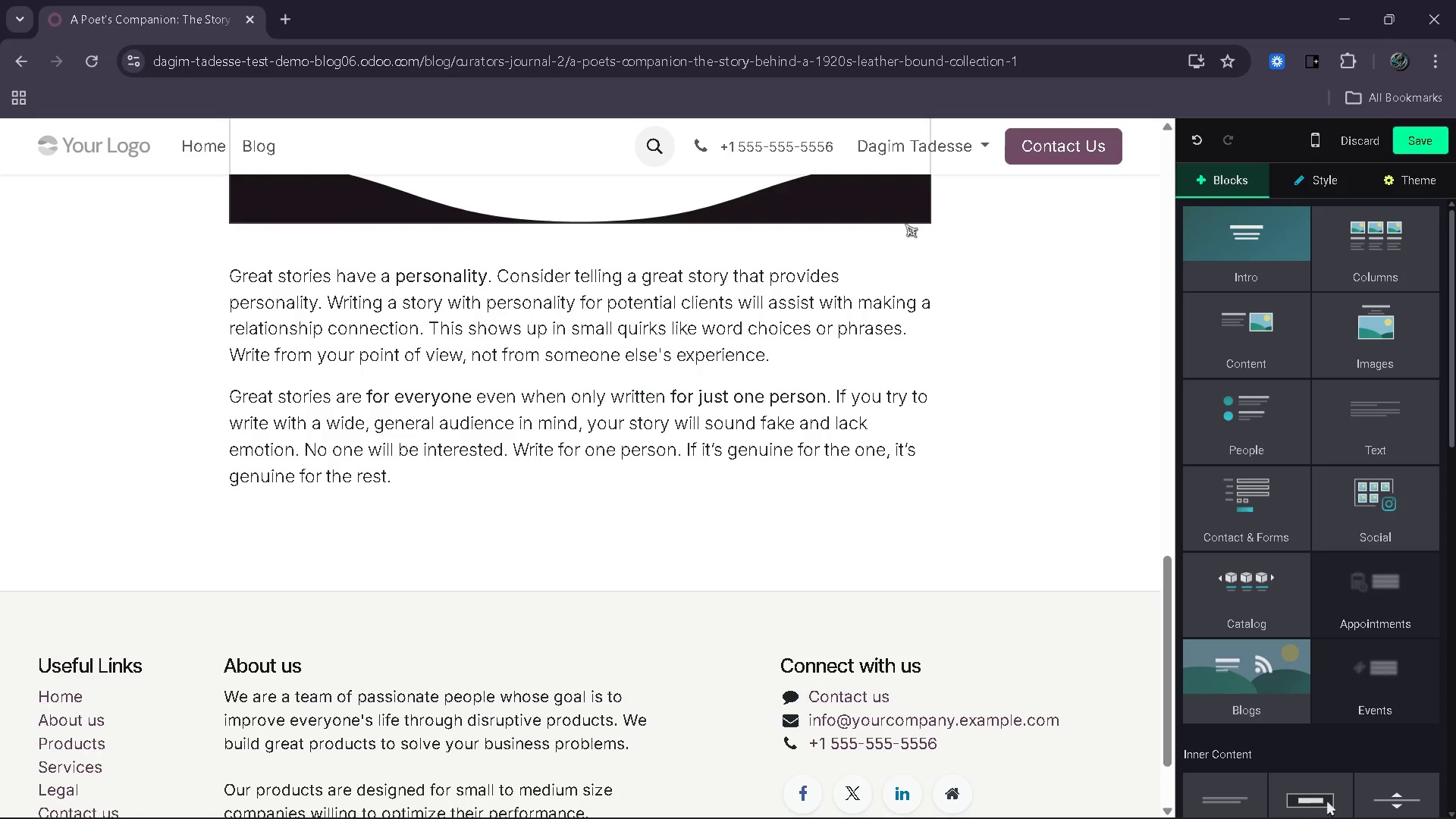 
left_click([886, 209])
 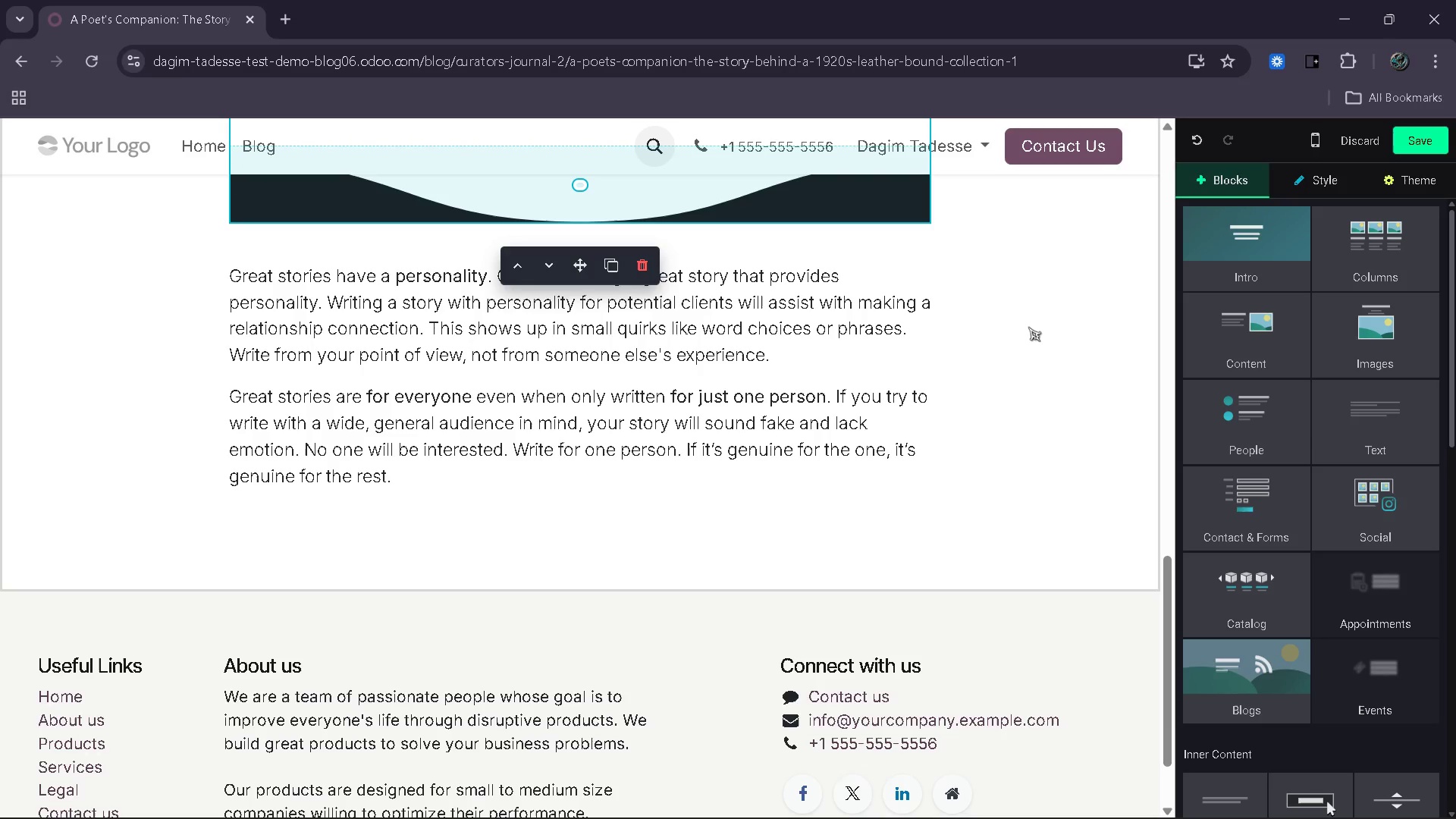 
left_click([1028, 327])
 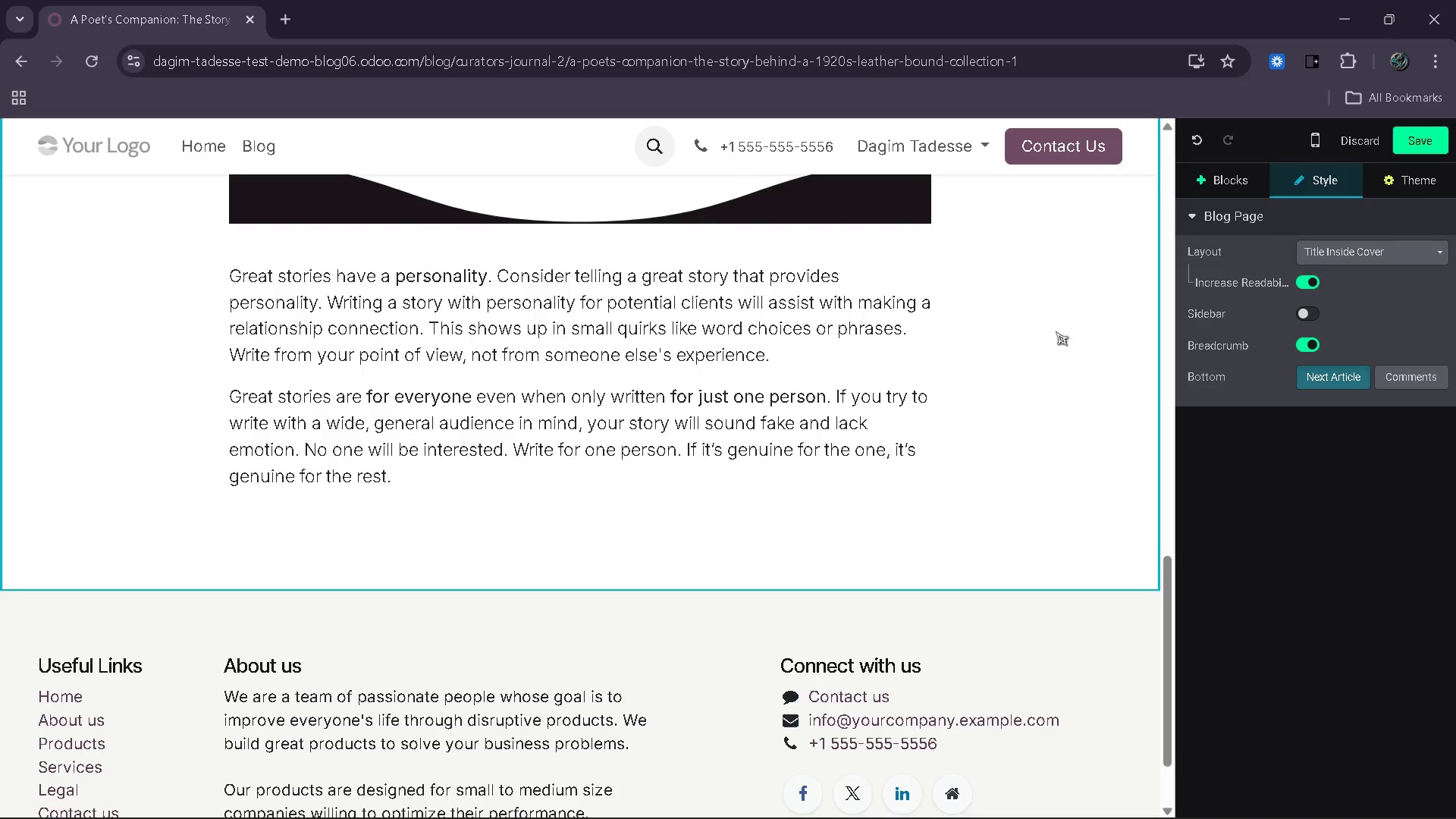 
wait(5.27)
 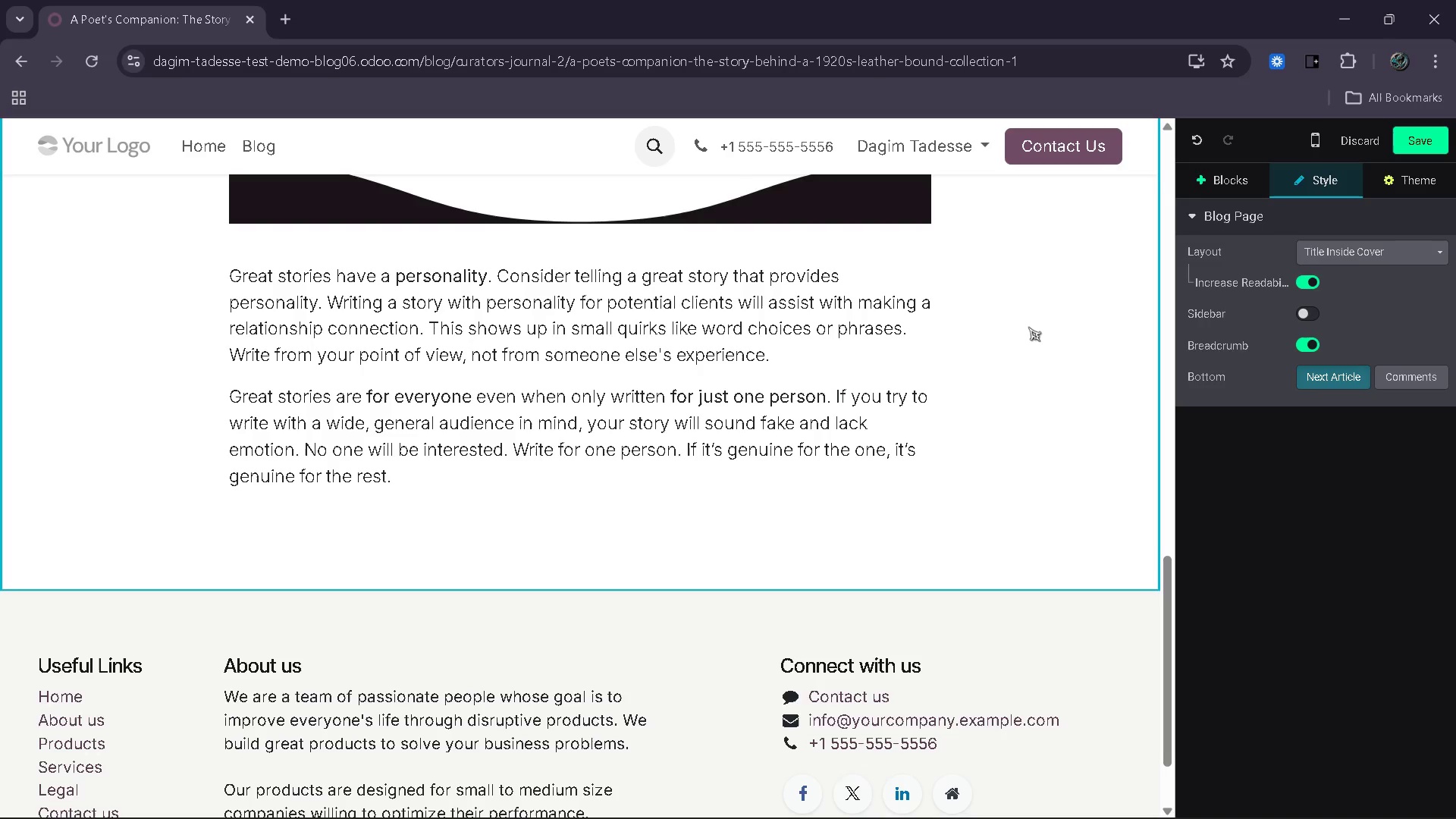 
left_click([1228, 187])
 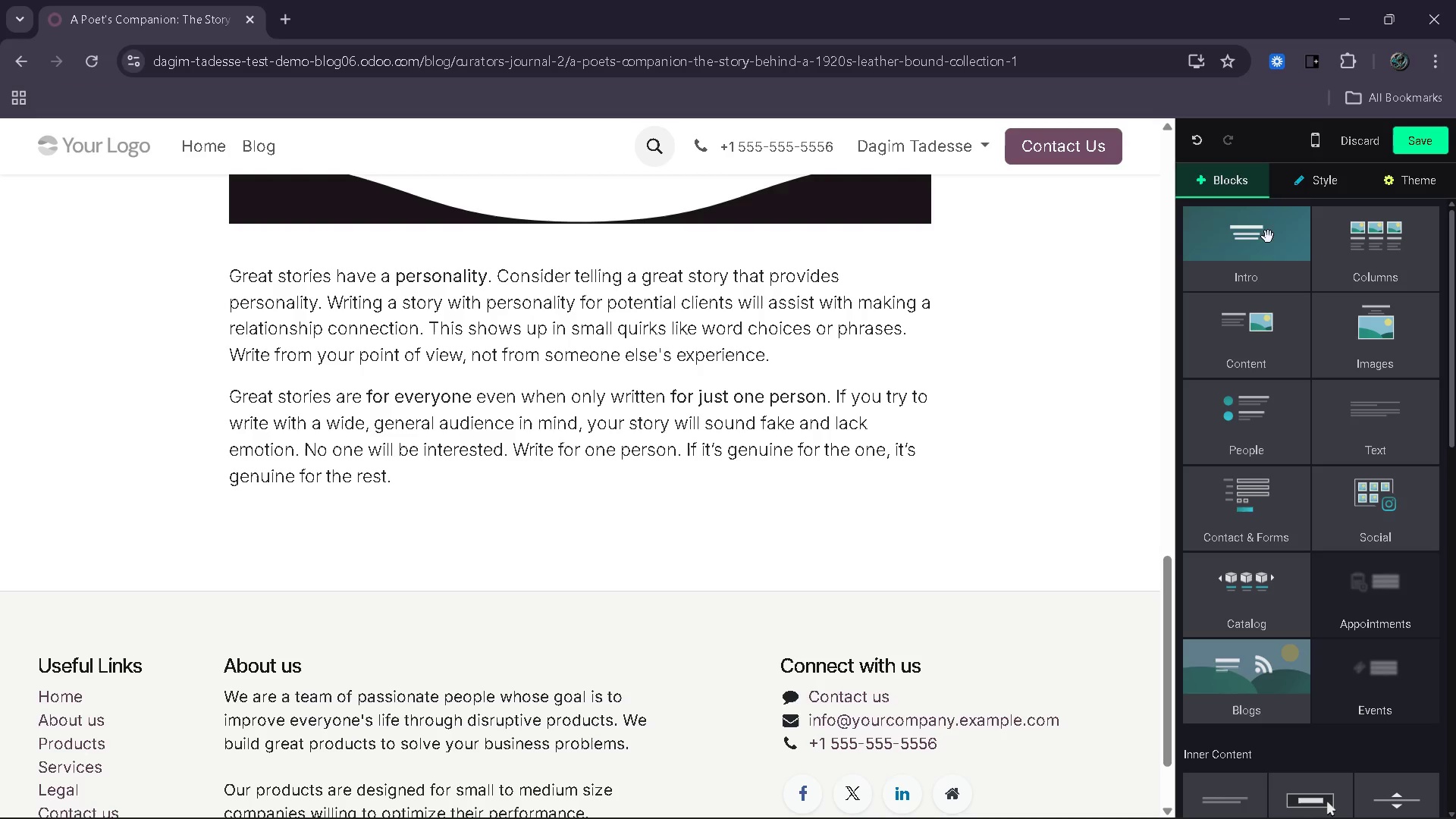 
wait(6.41)
 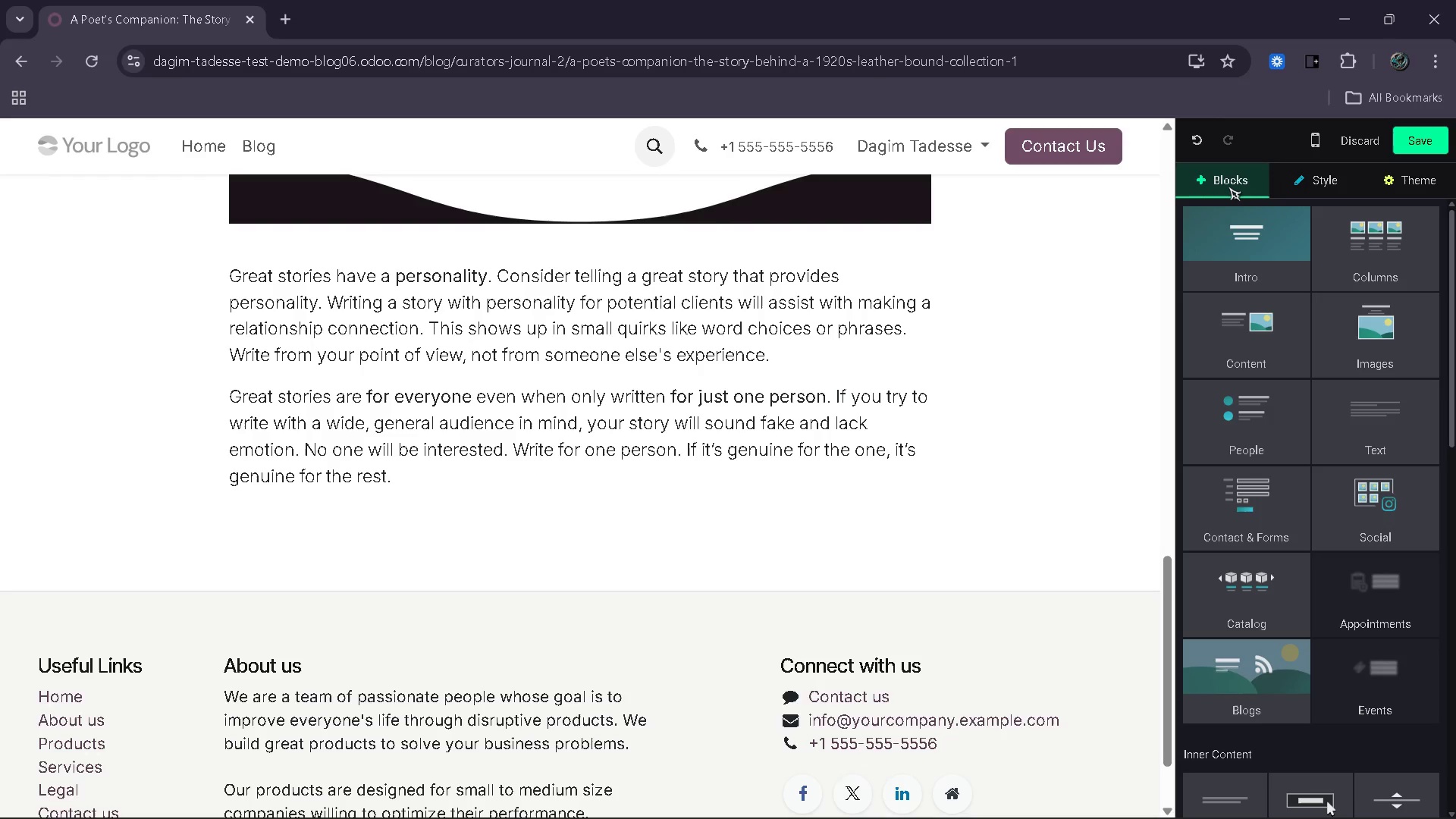 
left_click_drag(start_coordinate=[1257, 469], to_coordinate=[570, 551])
 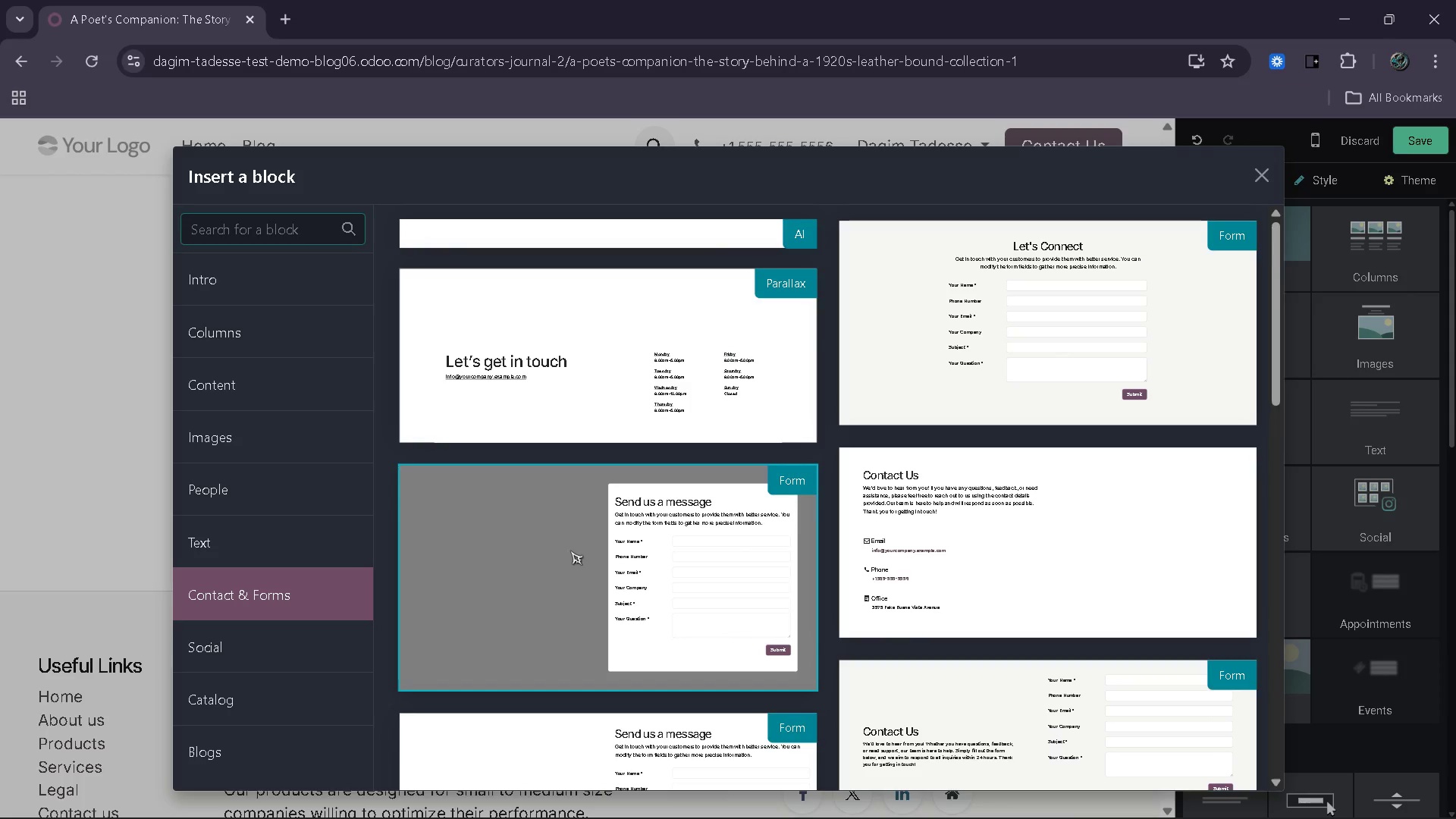 
type(cta)
 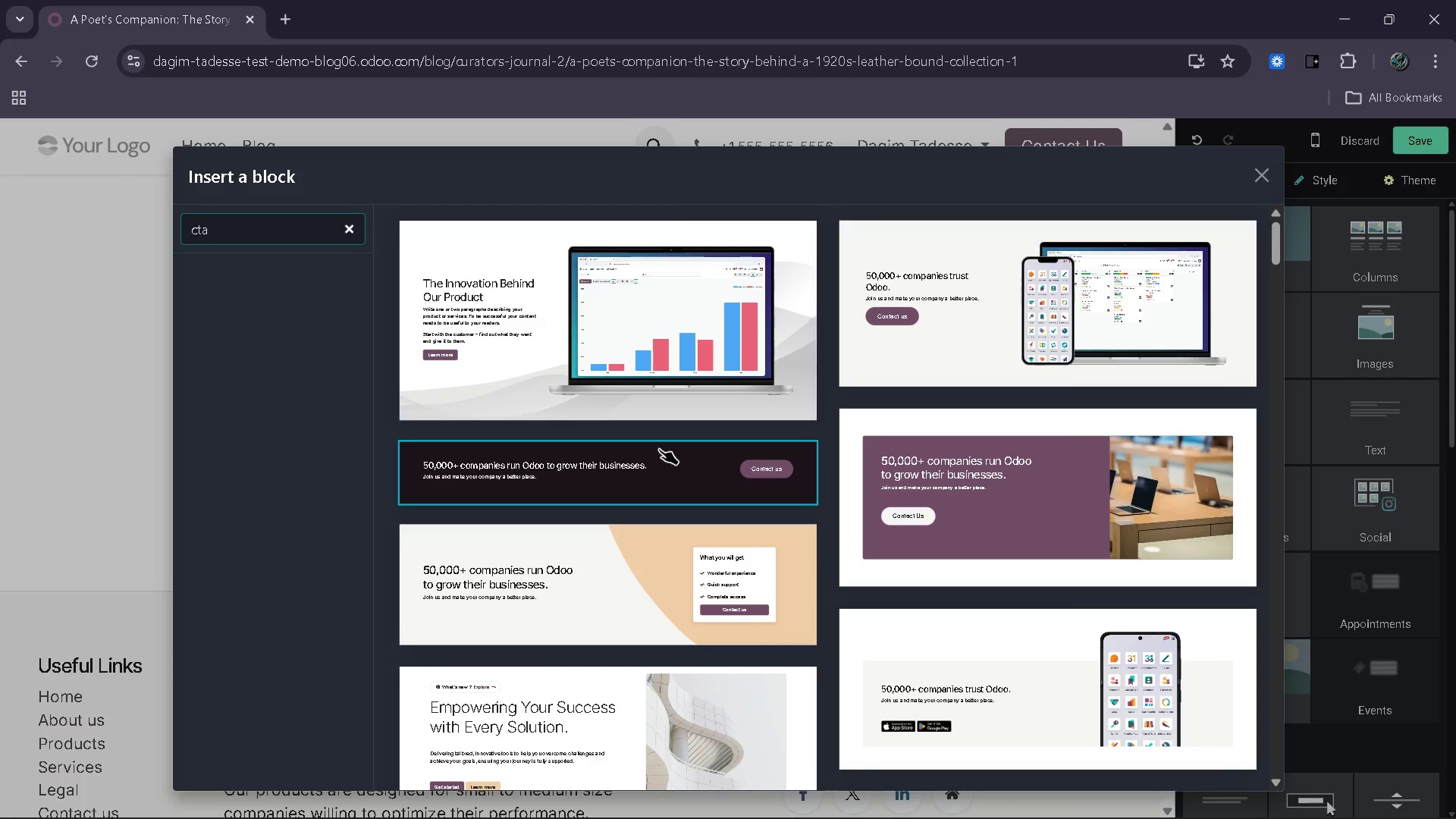 
left_click([659, 449])
 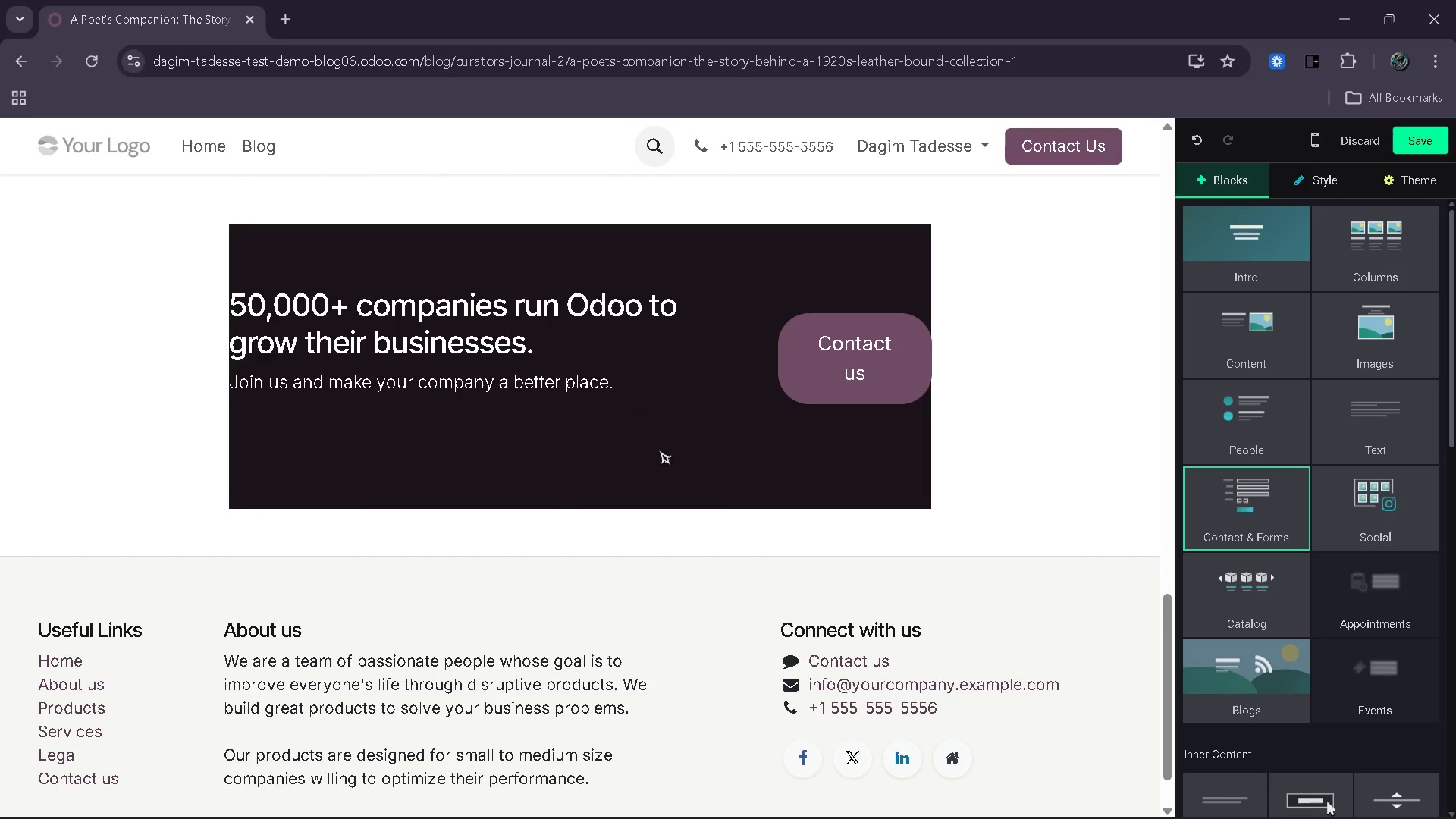 
wait(5.34)
 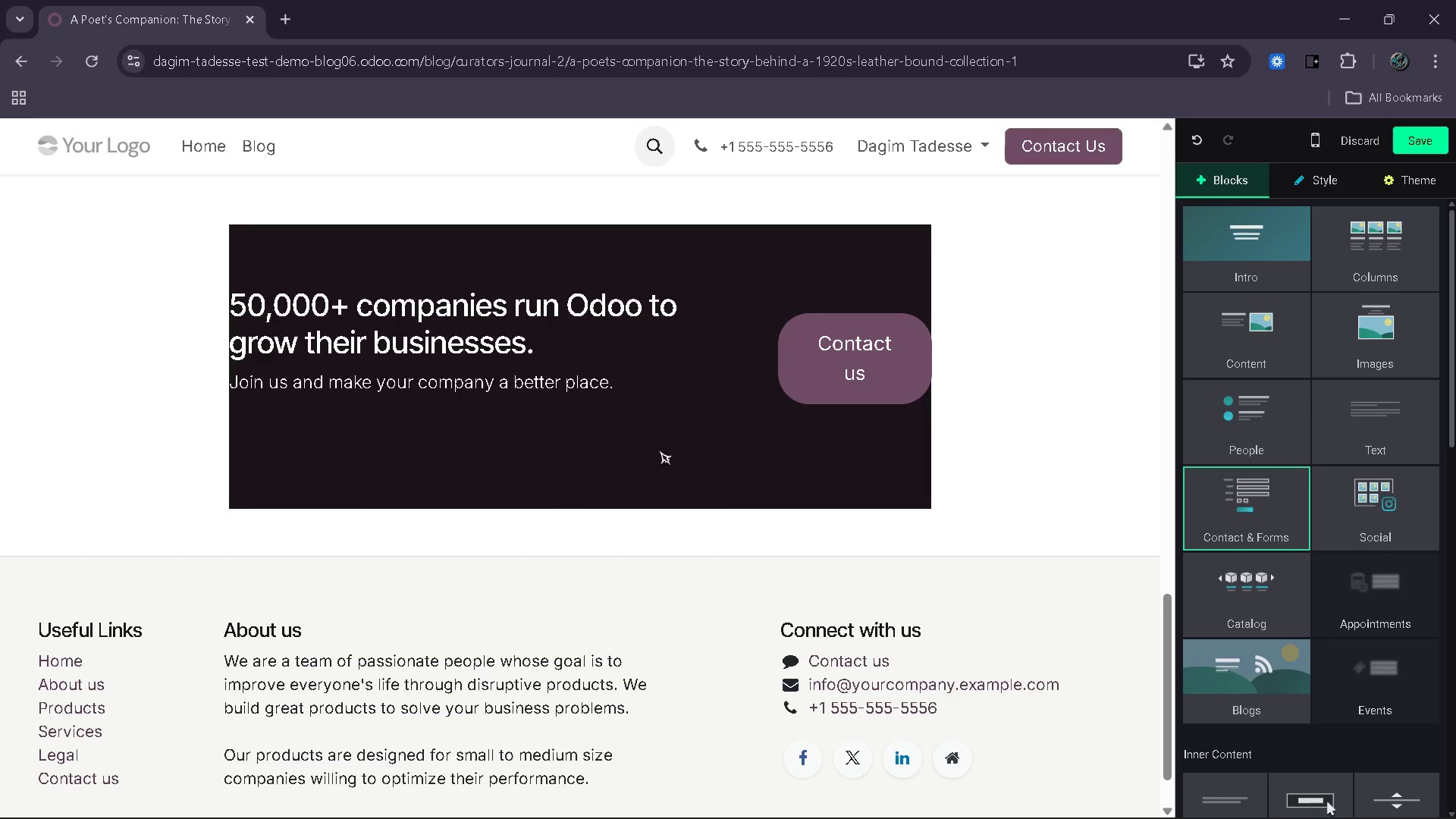 
left_click([848, 375])
 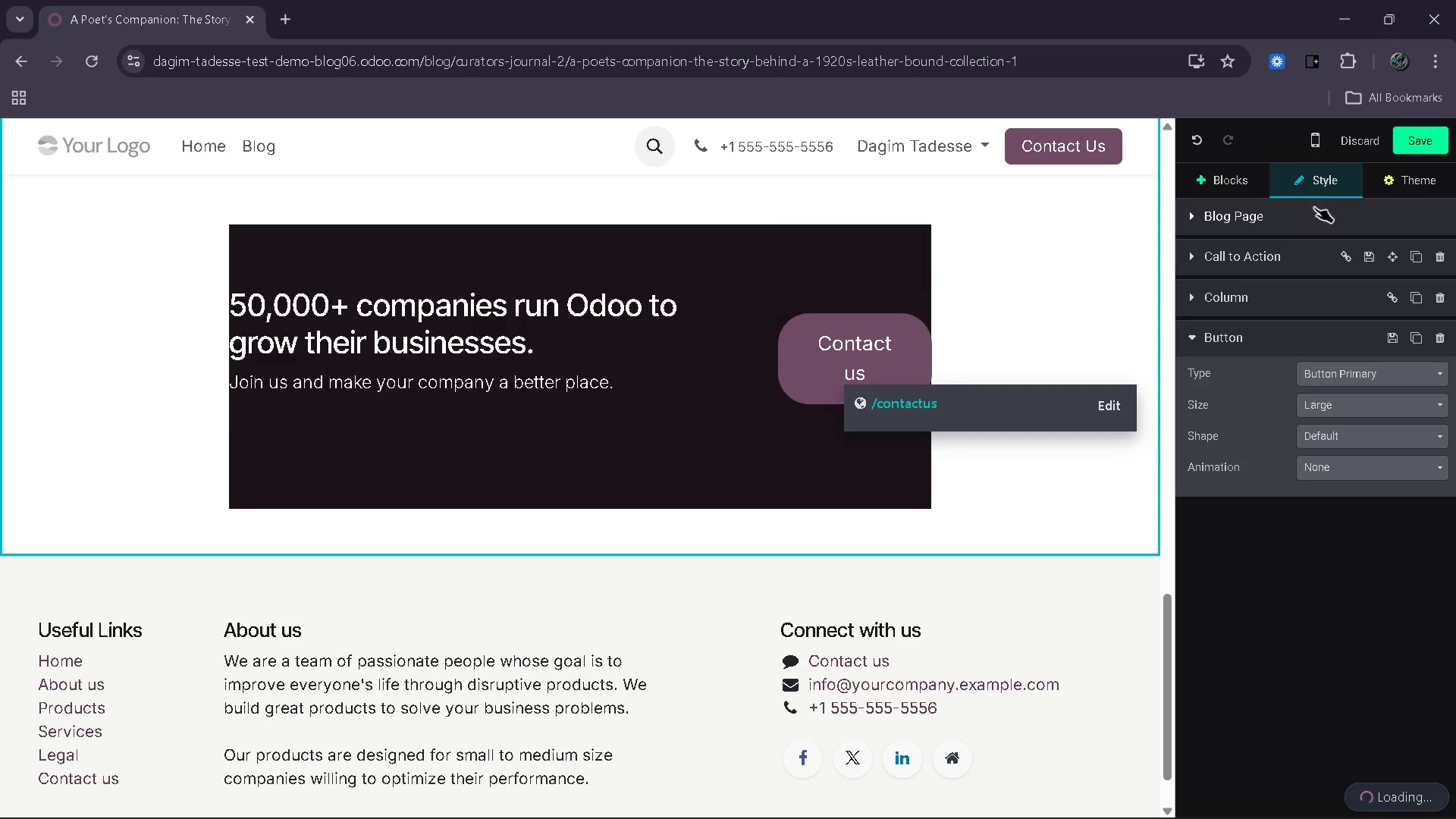 
wait(6.7)
 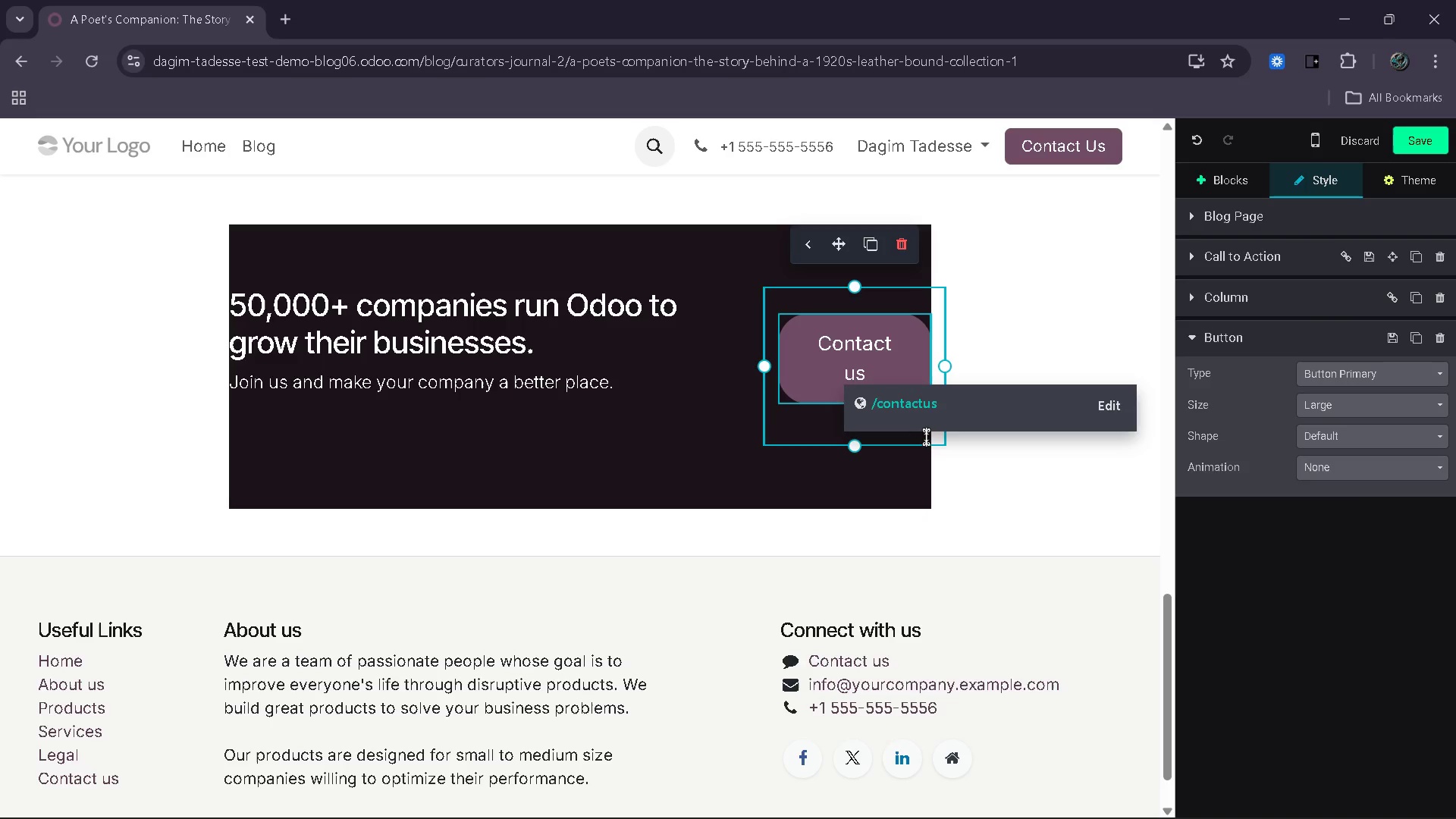 
left_click([1426, 152])
 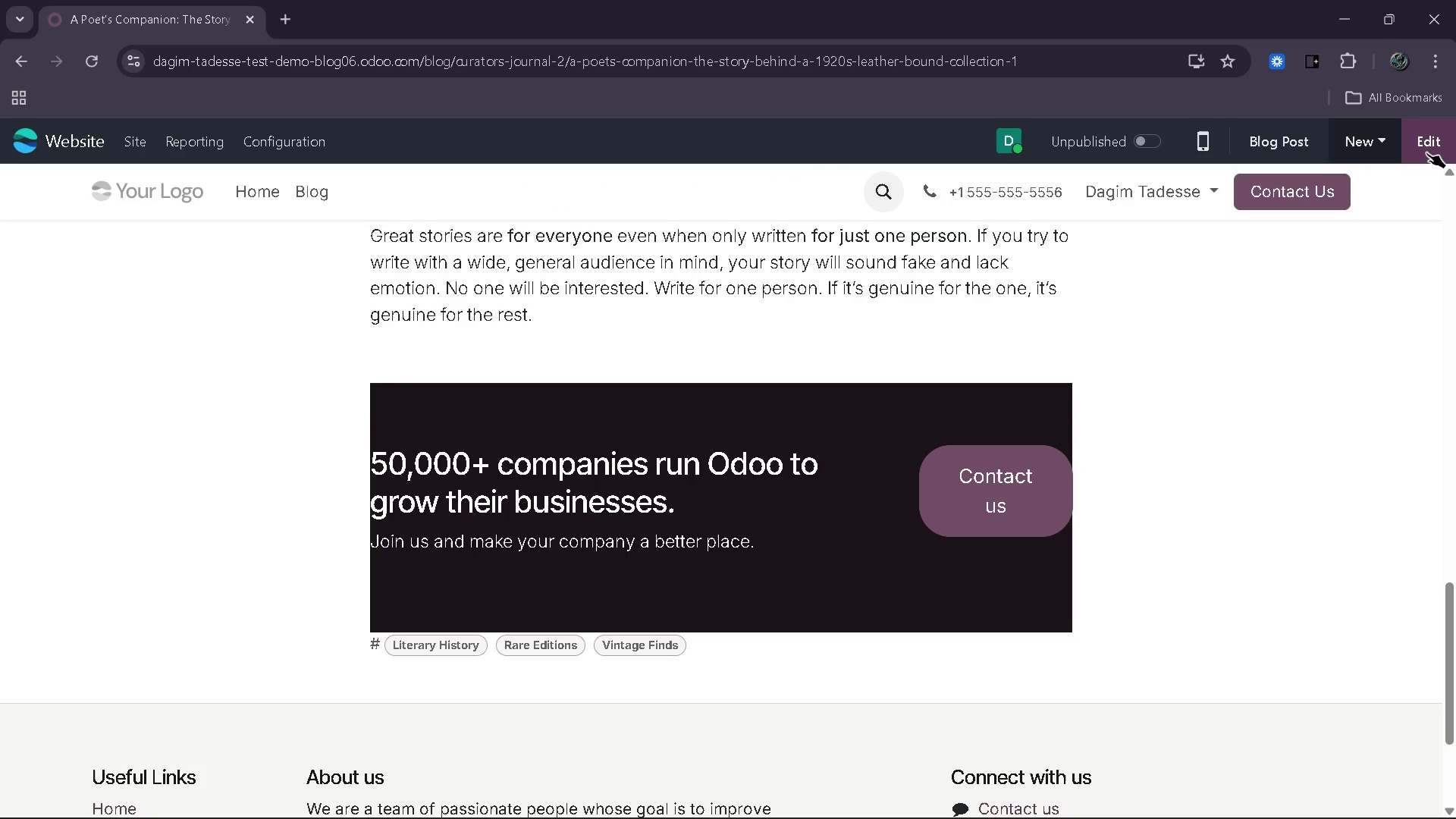 
wait(17.19)
 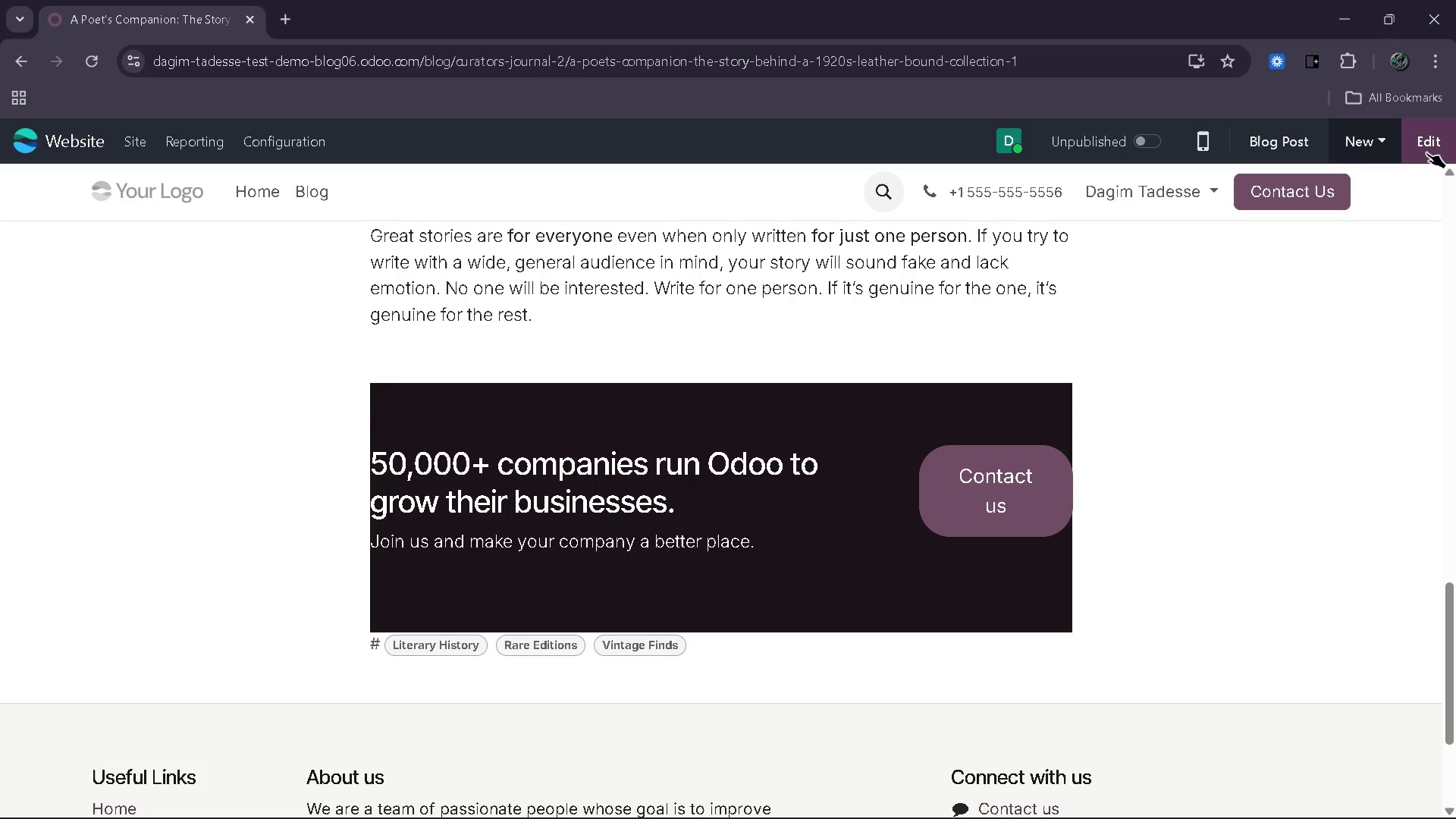 
left_click([1420, 150])
 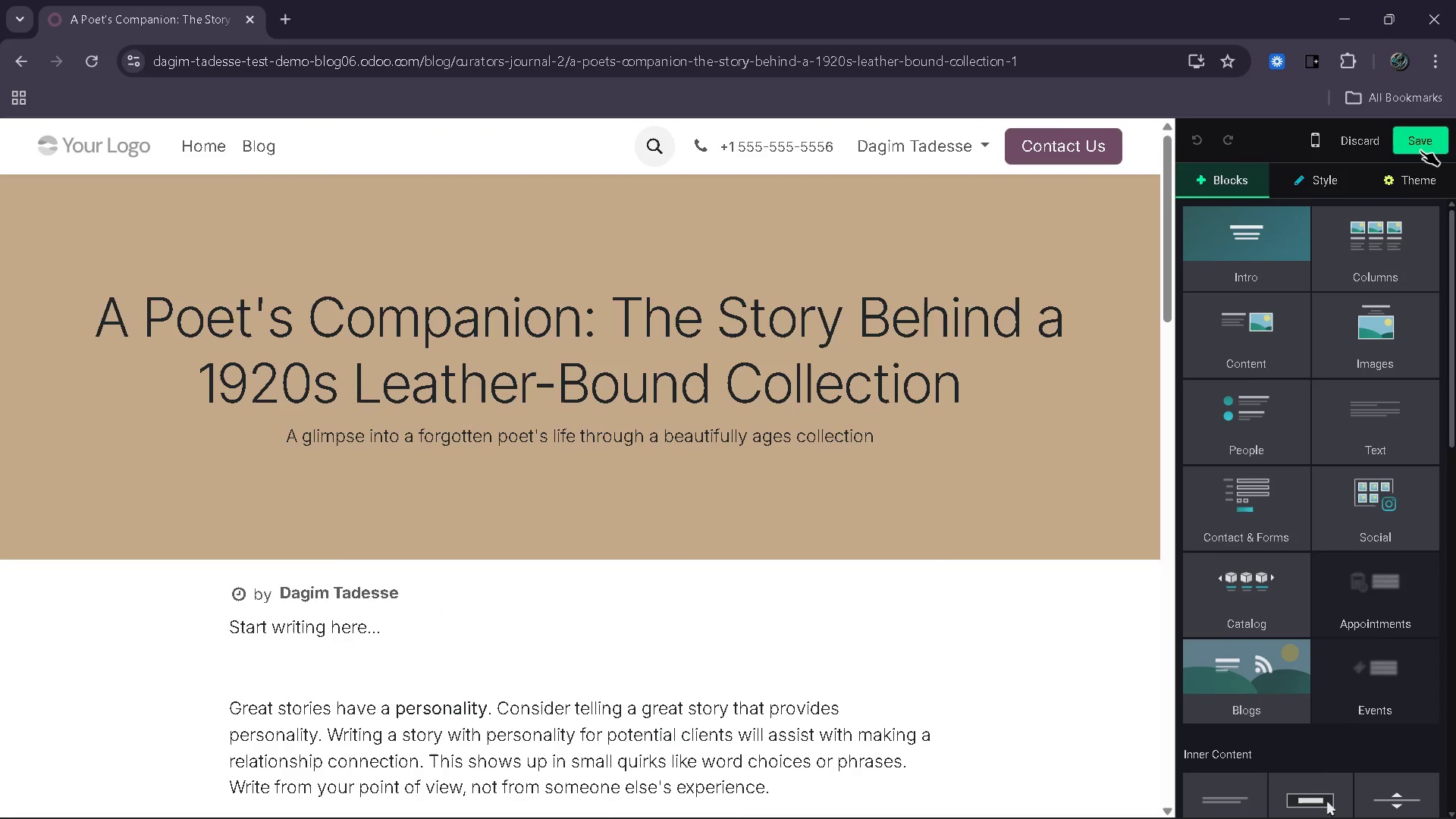 
wait(14.66)
 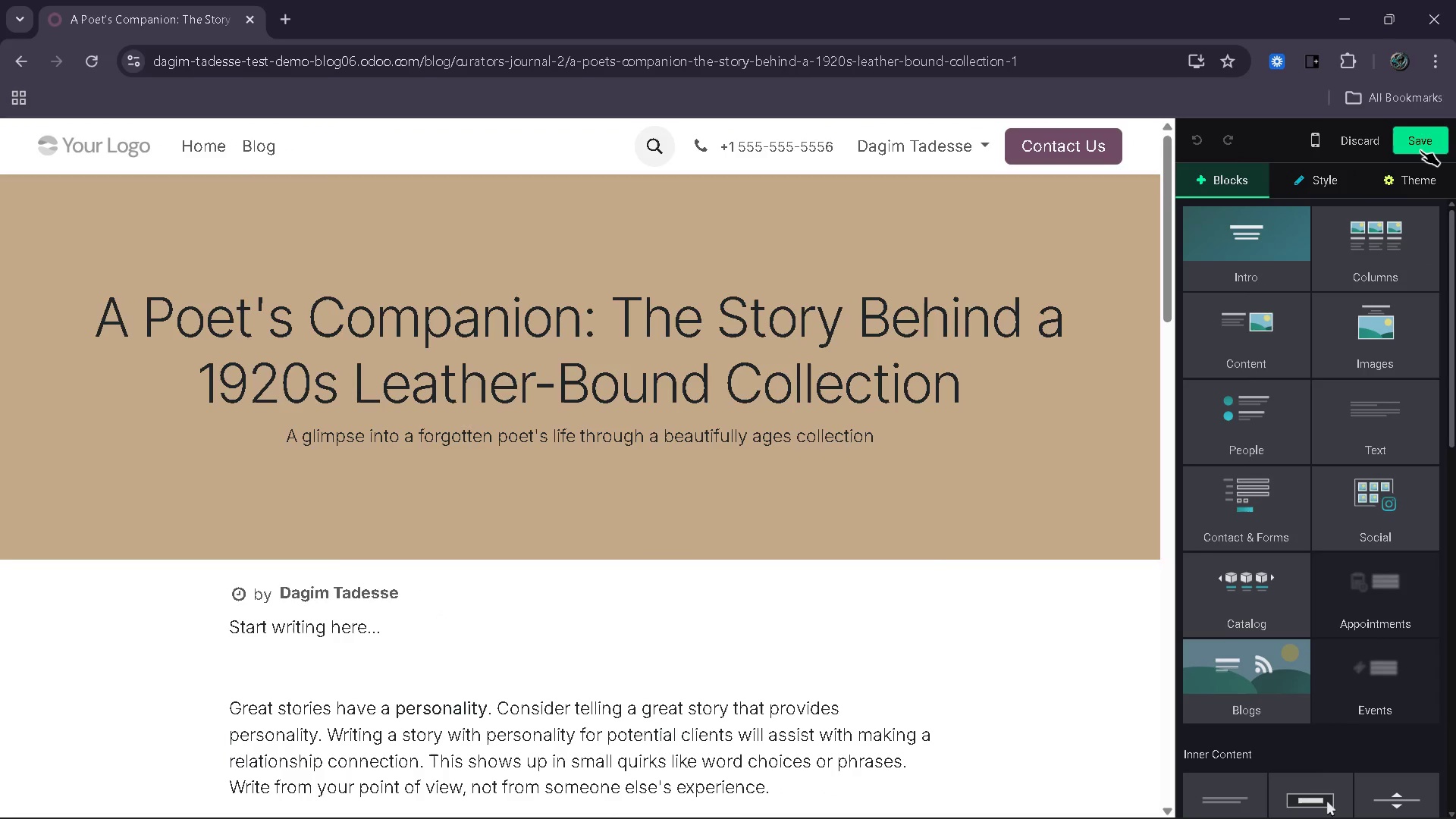 
left_click([1131, 262])
 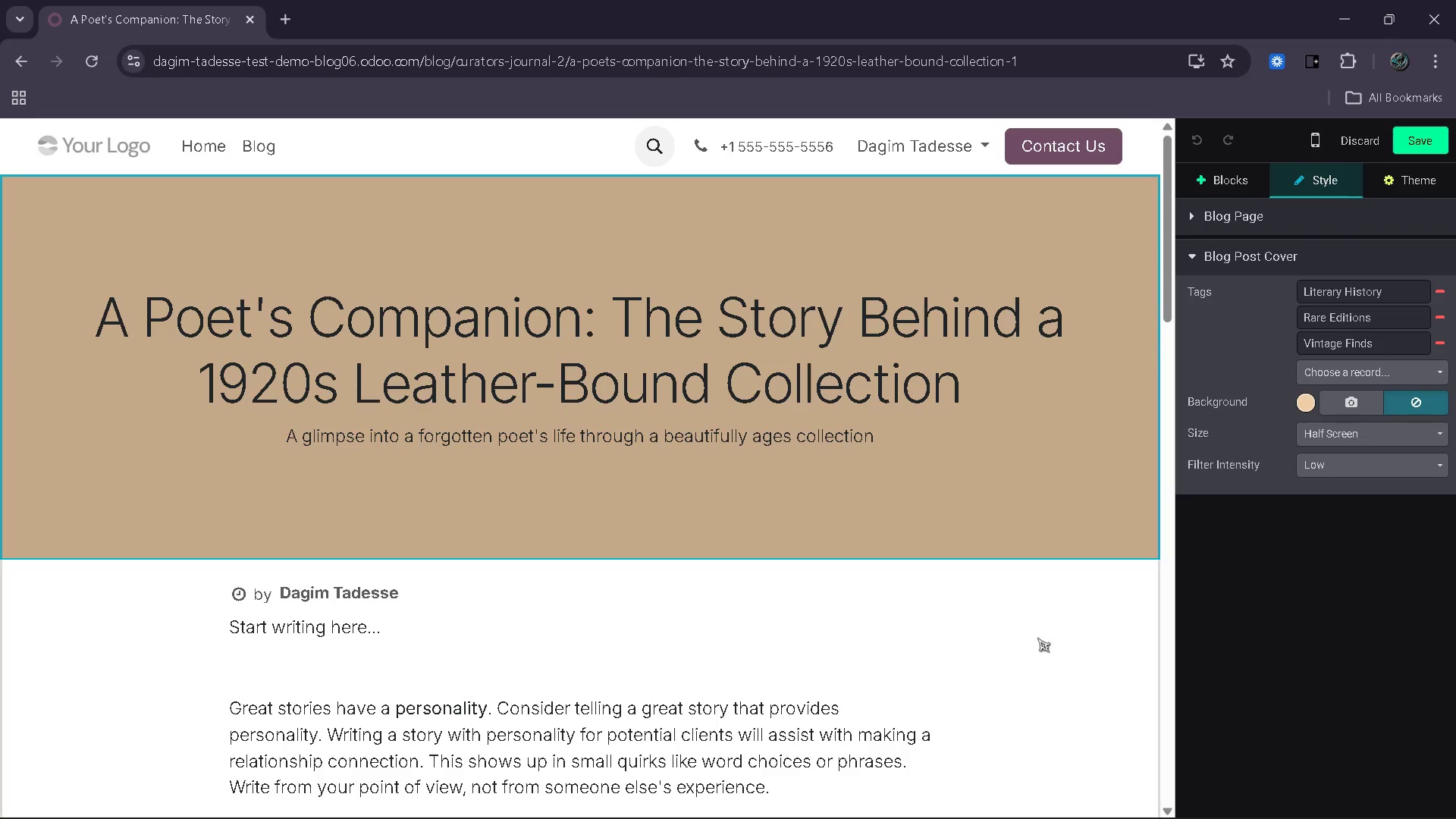 
left_click([1037, 638])
 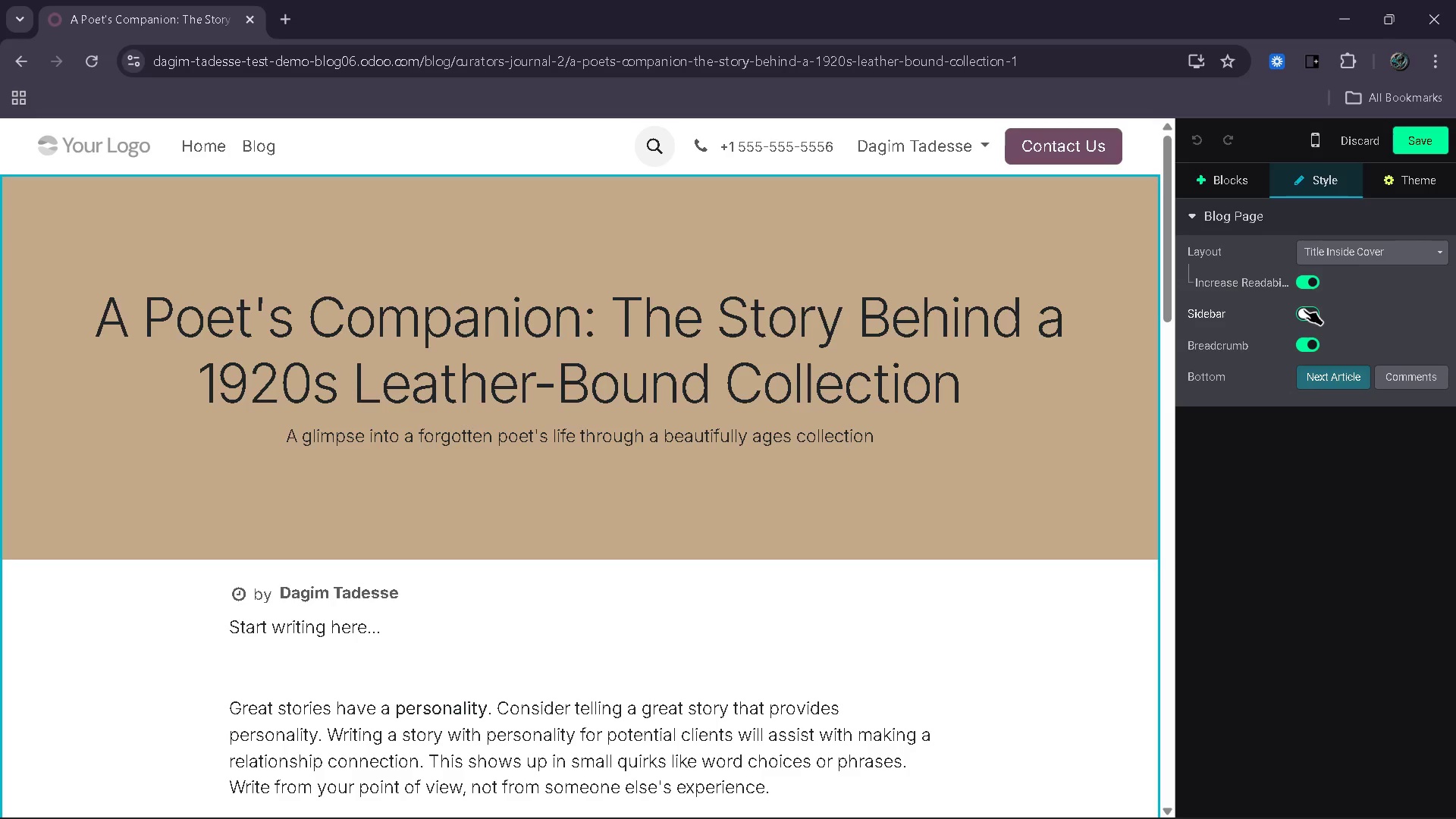 
wait(9.14)
 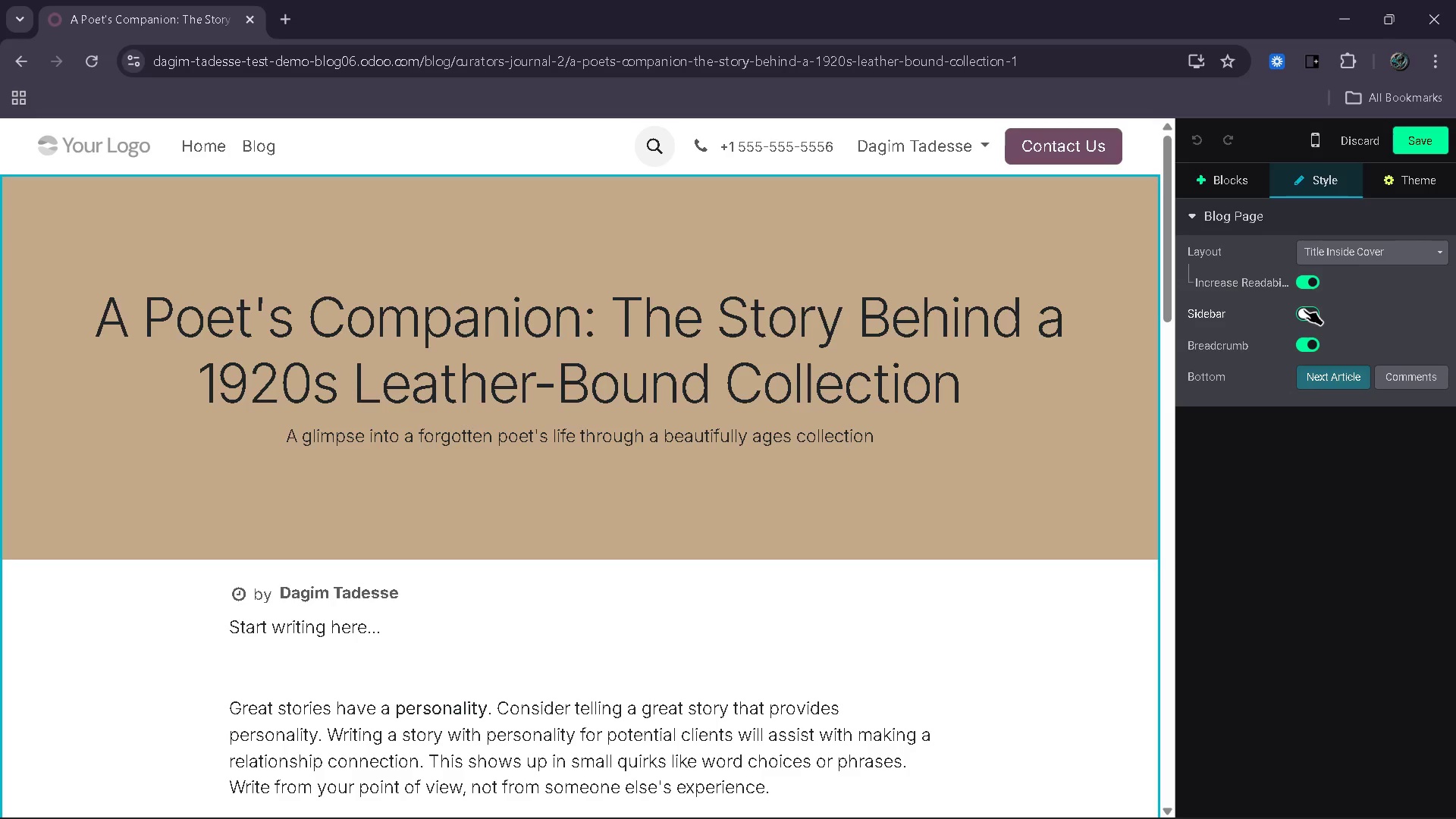 
left_click([989, 802])